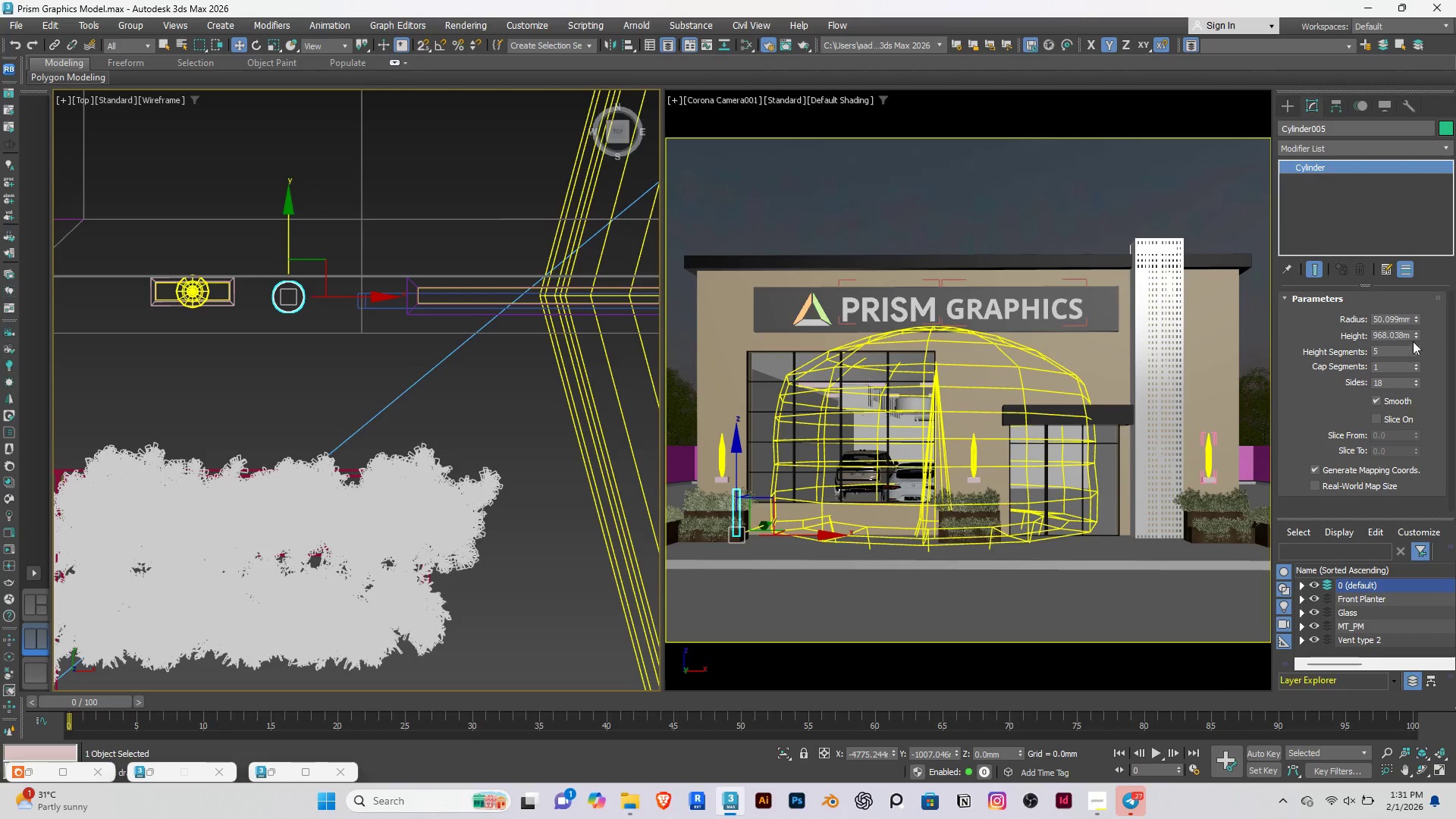 
left_click_drag(start_coordinate=[1415, 334], to_coordinate=[19, 730])
 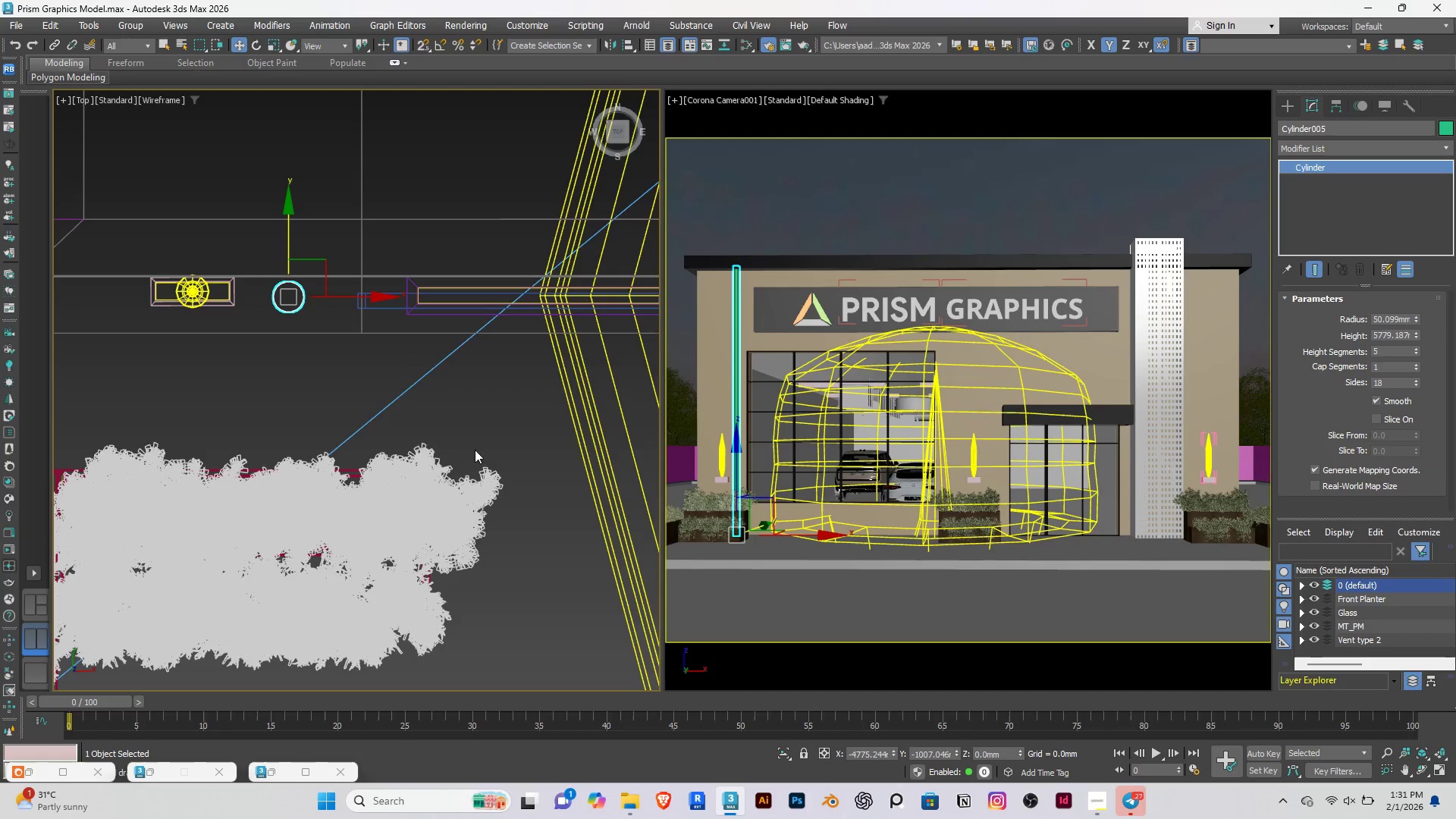 
scroll: coordinate [369, 396], scroll_direction: down, amount: 8.0
 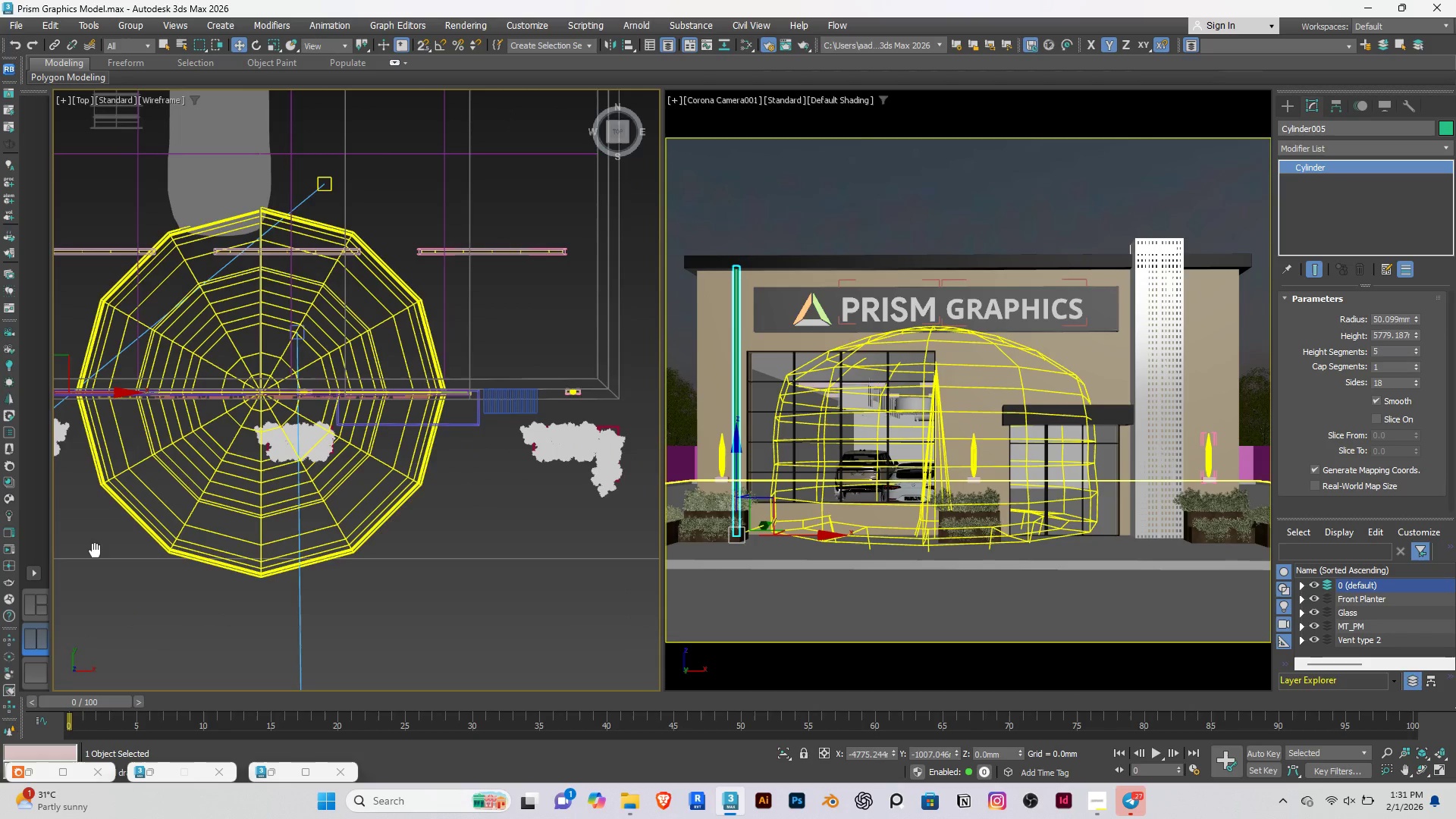 
hold_key(key=ShiftRight, duration=1.5)
left_click_drag(start_coordinate=[98, 392], to_coordinate=[660, 352])
 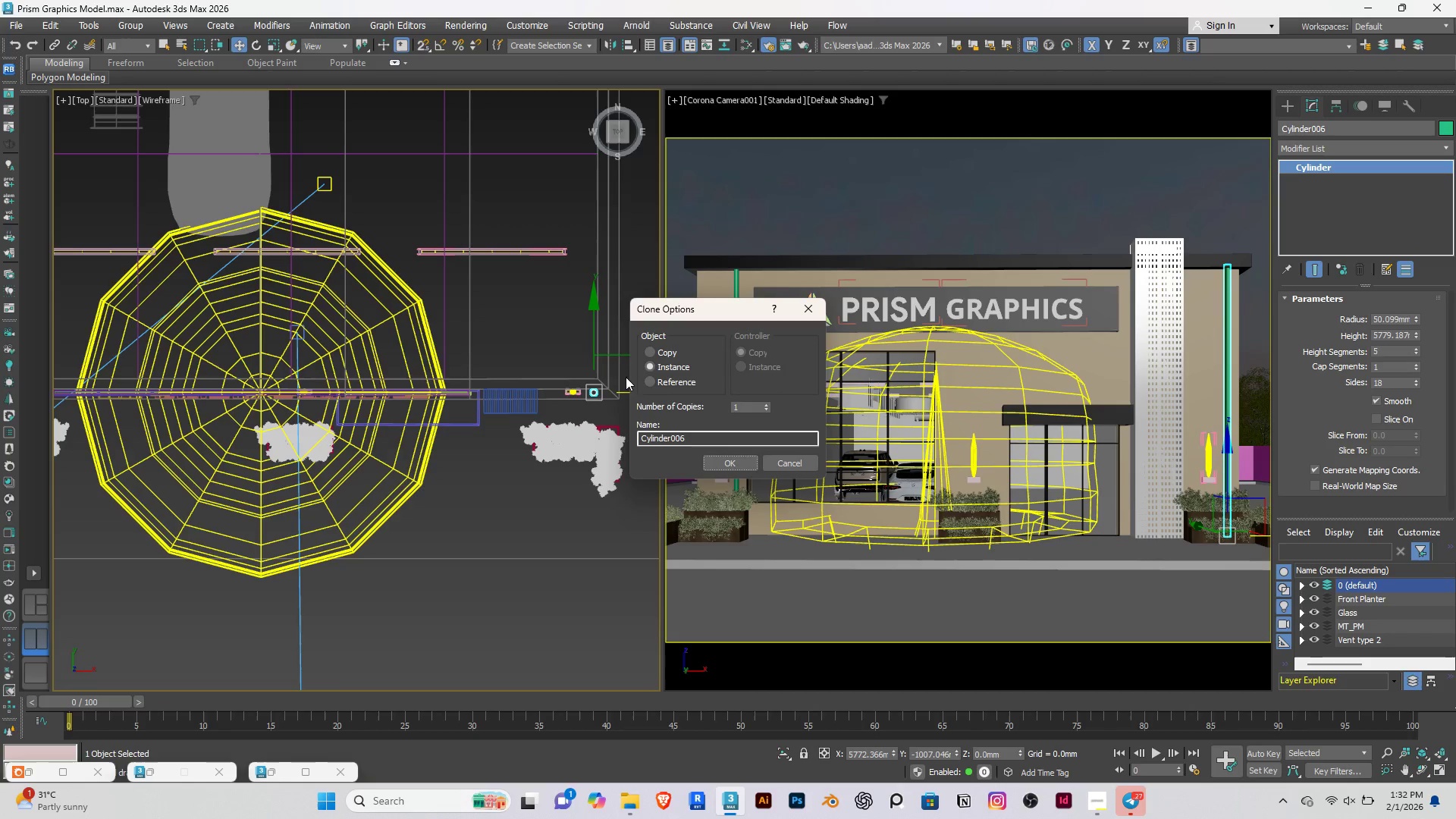 
hold_key(key=ShiftRight, duration=1.52)
 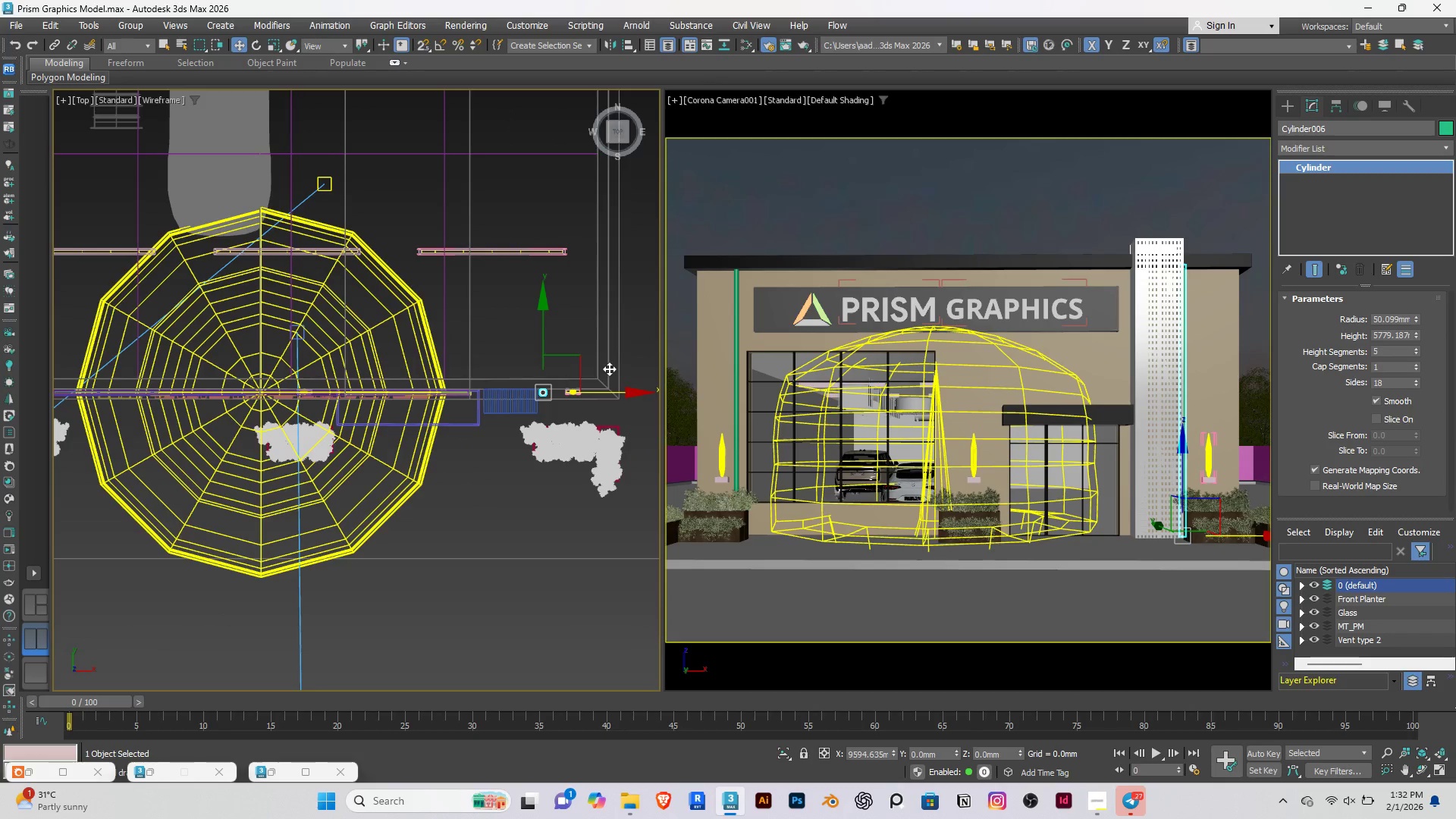 
hold_key(key=ShiftRight, duration=1.52)
 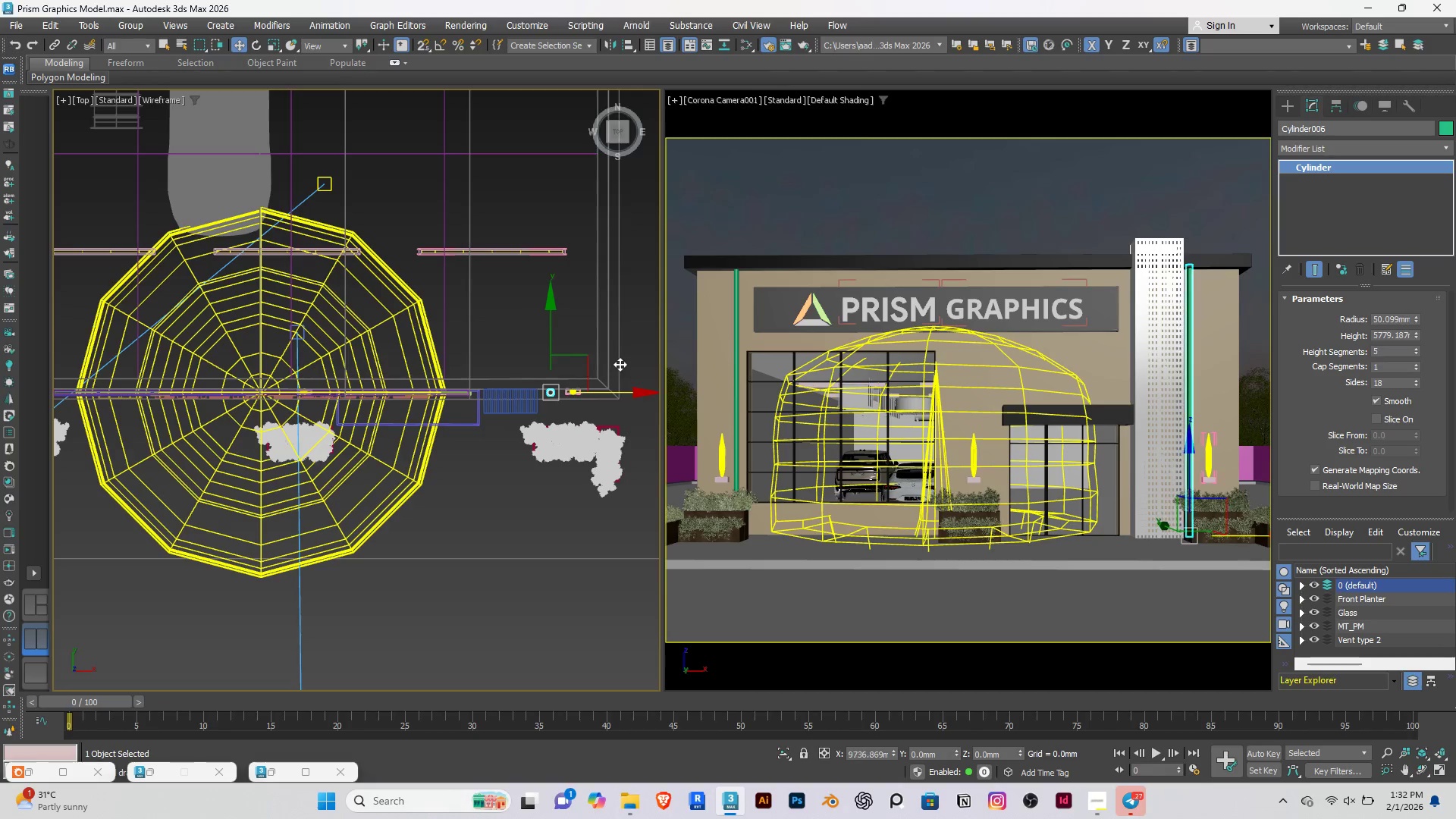 
hold_key(key=ShiftRight, duration=1.51)
 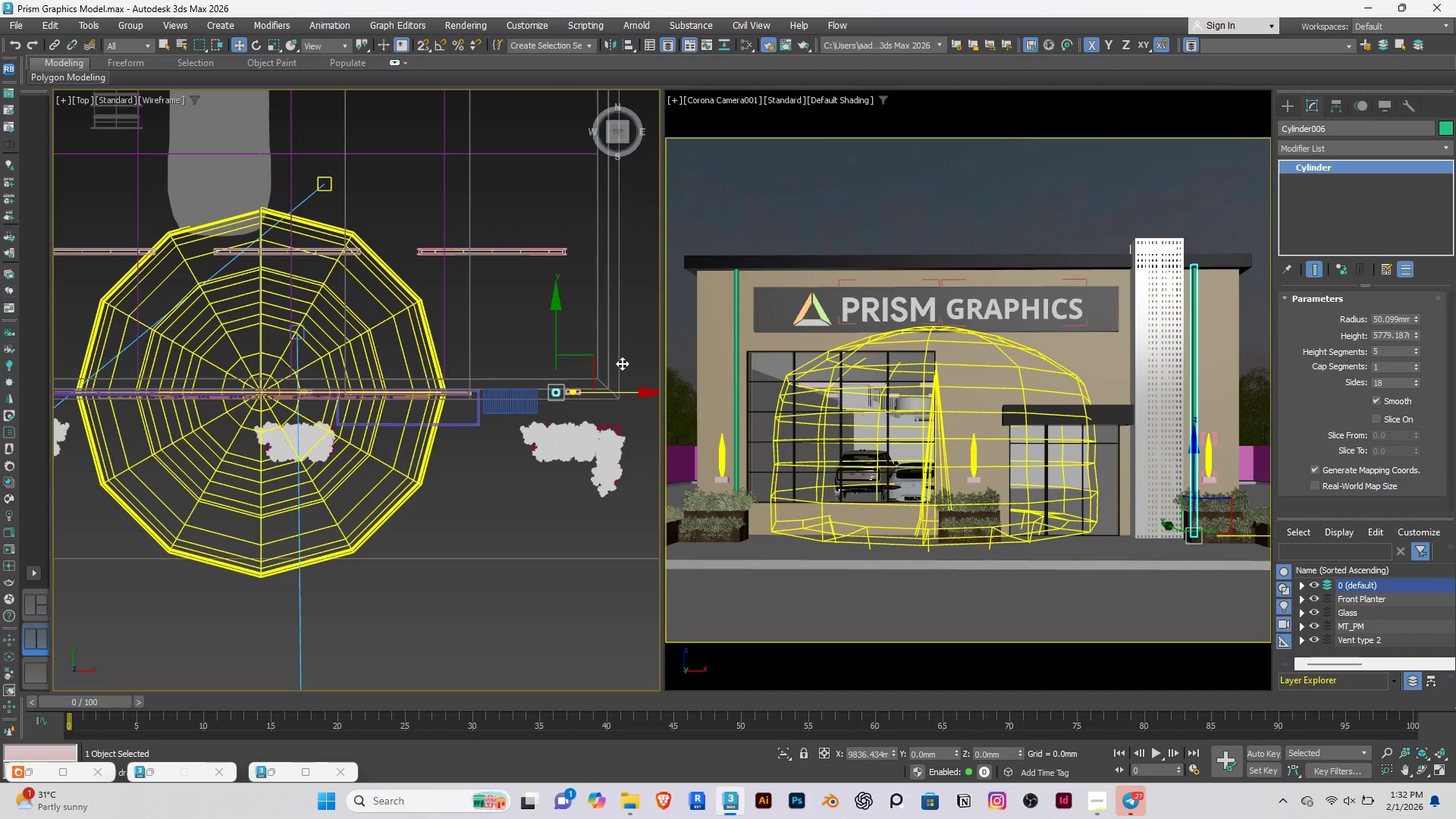 
hold_key(key=ShiftRight, duration=1.53)
 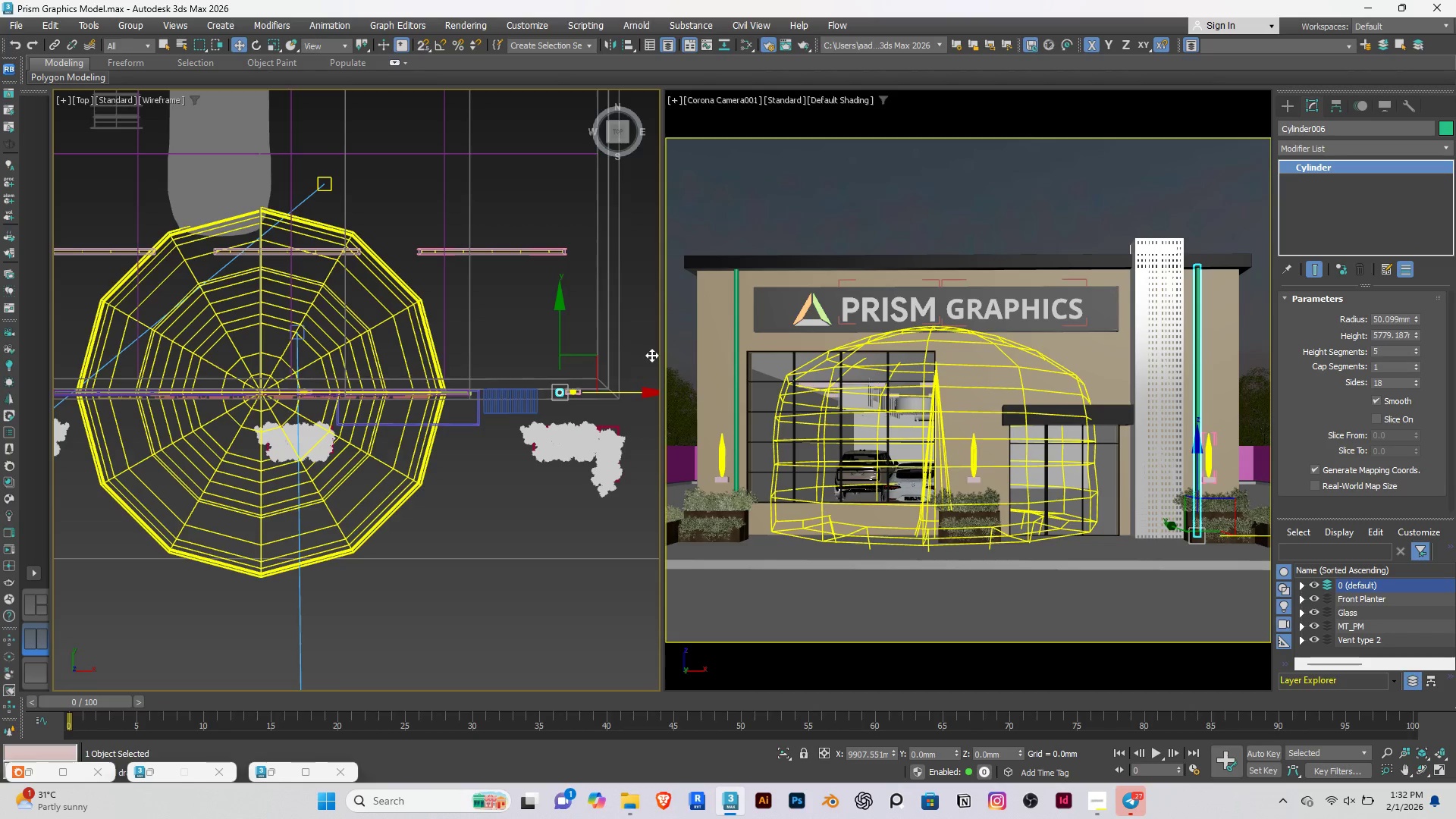 
hold_key(key=ShiftRight, duration=1.52)
 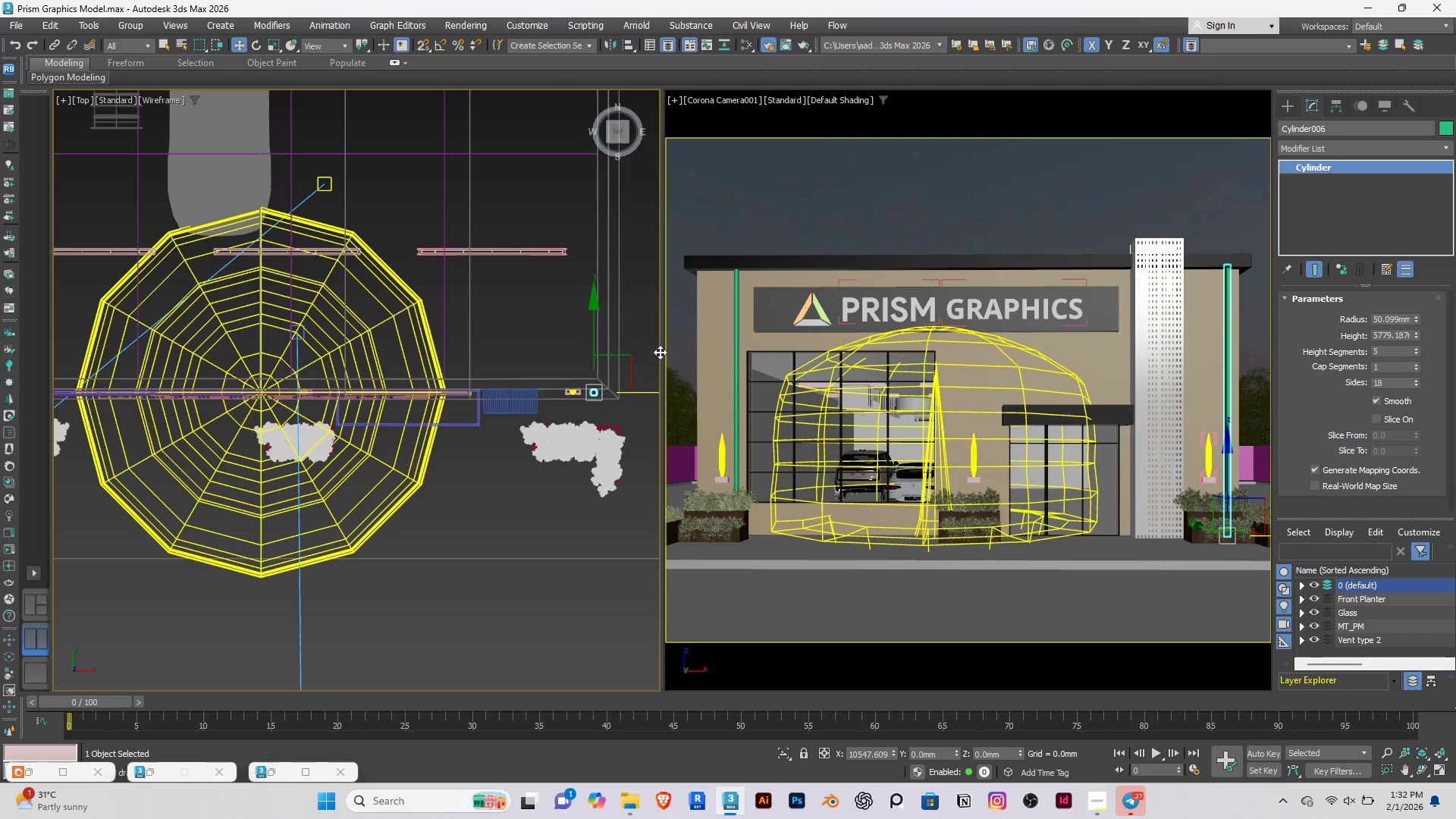 
hold_key(key=ShiftRight, duration=1.52)
 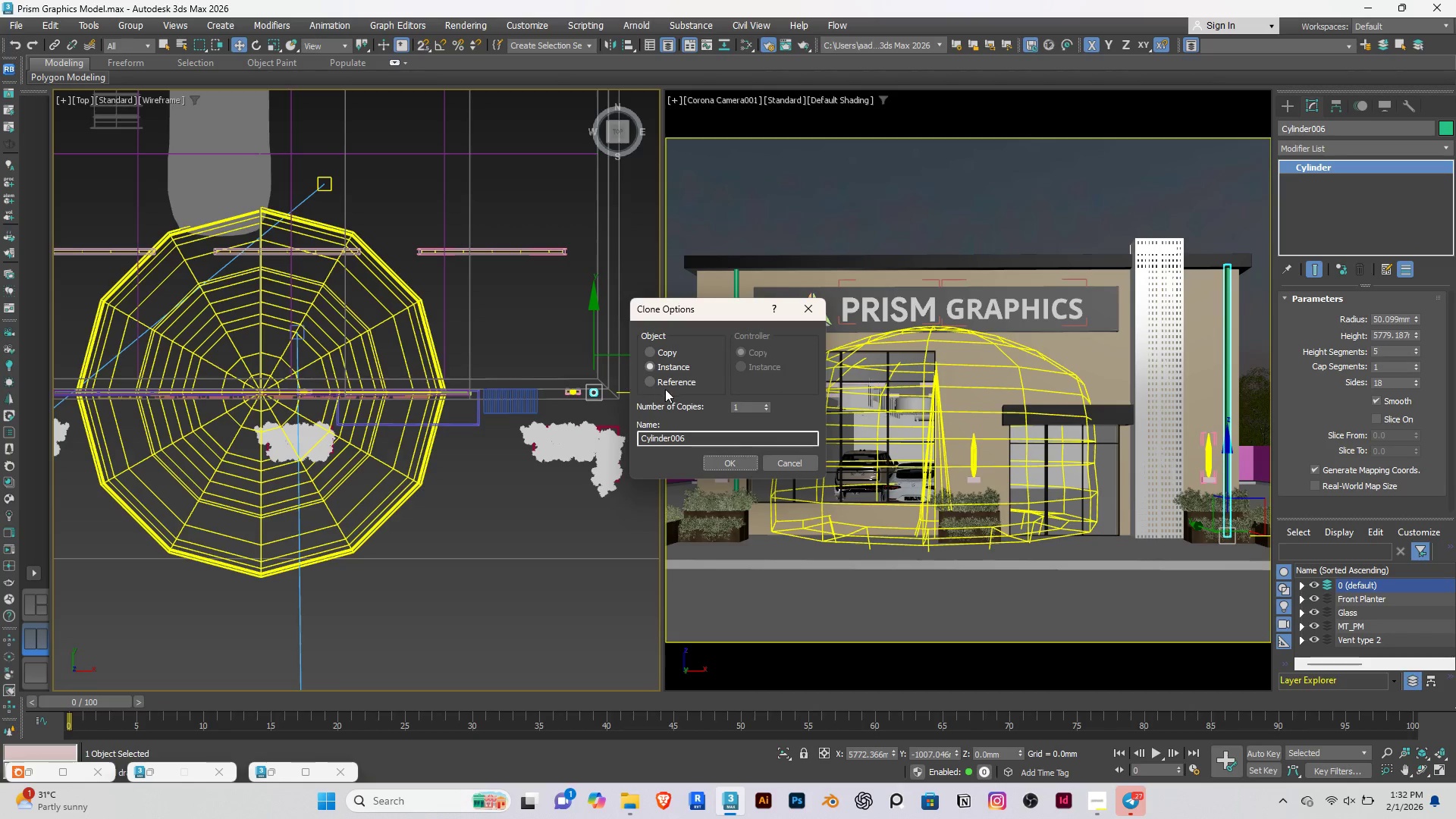 
key(Shift+ShiftRight)
 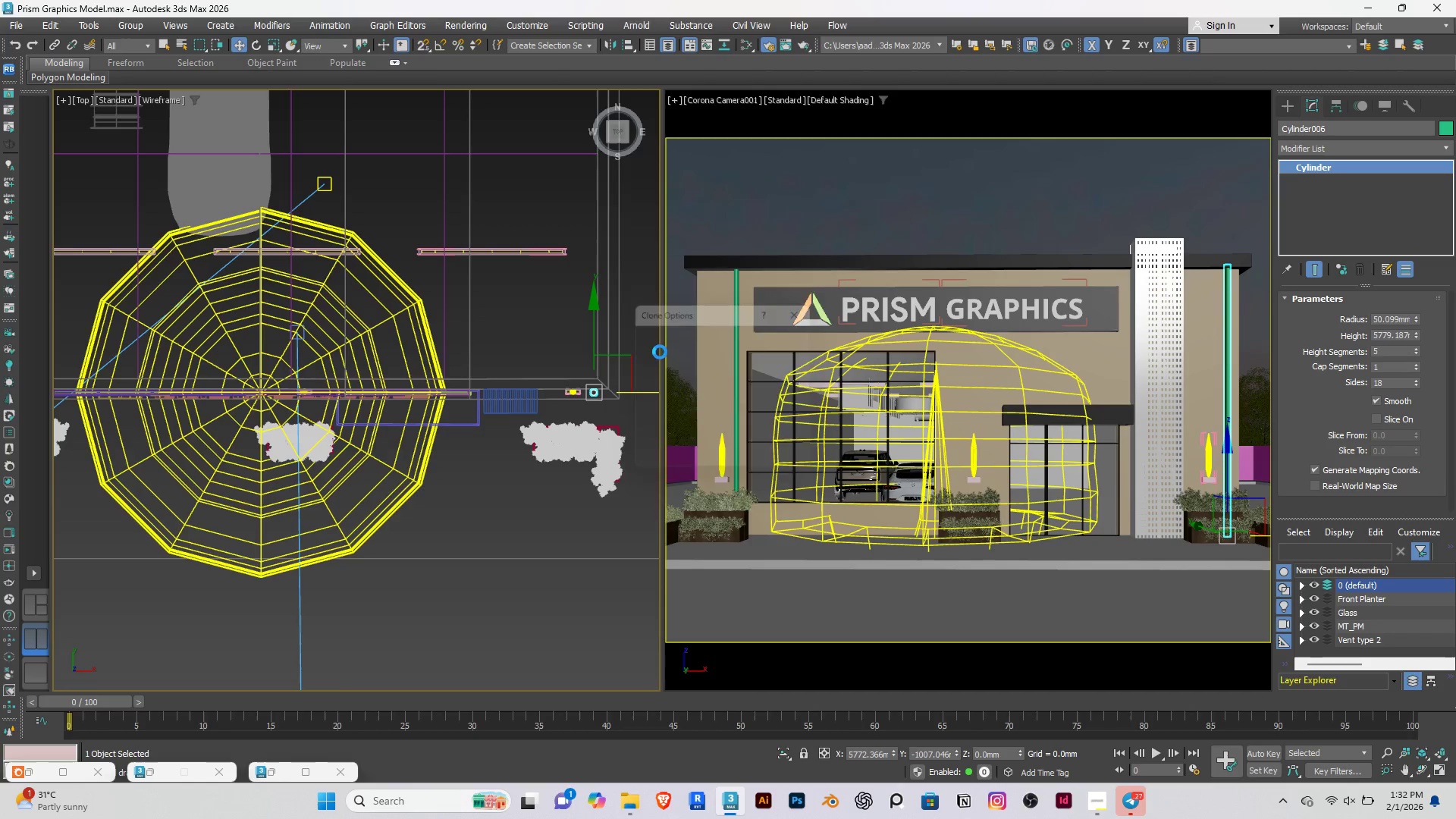 
key(Shift+ShiftRight)
 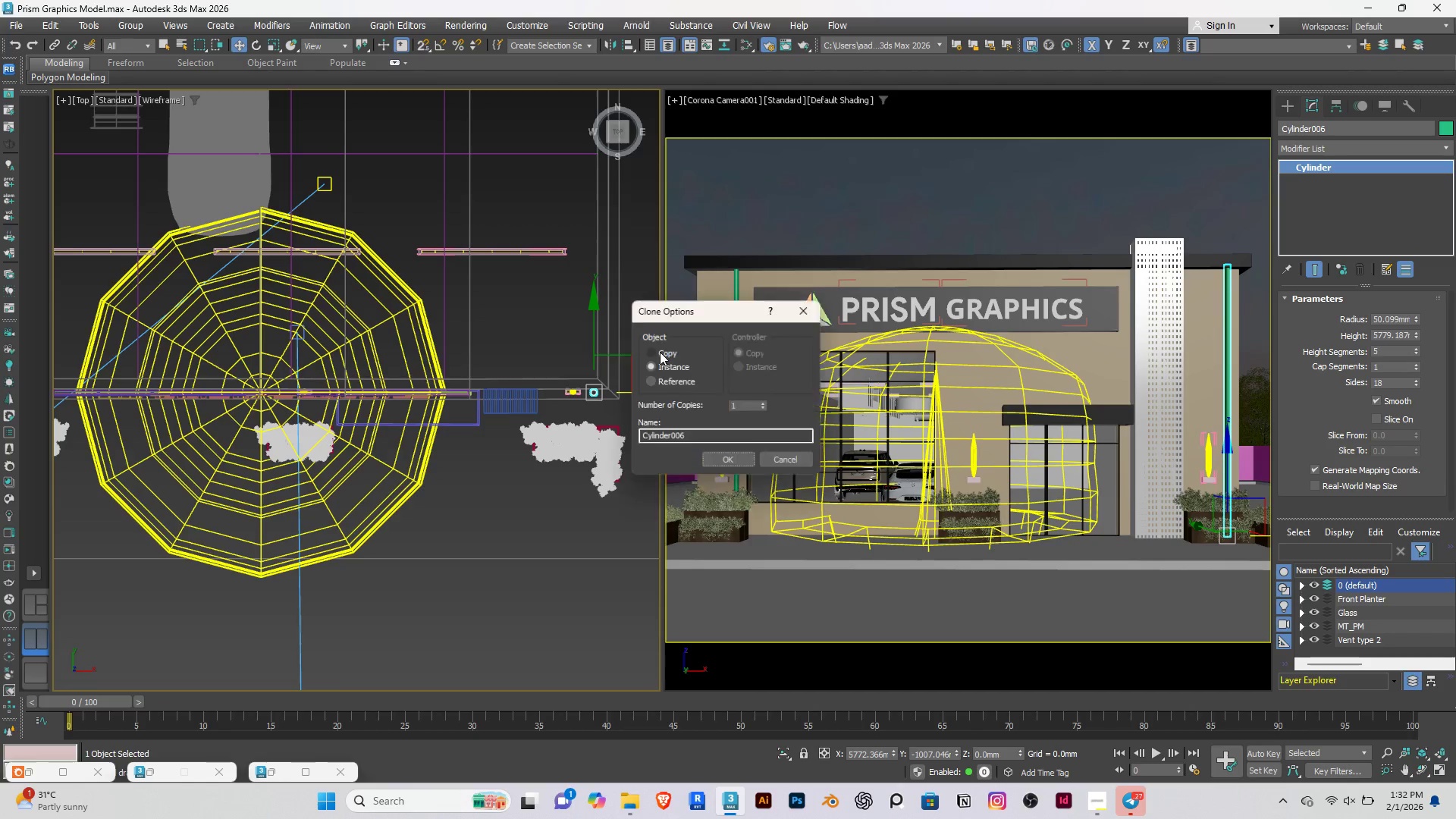 
key(Shift+ShiftRight)
 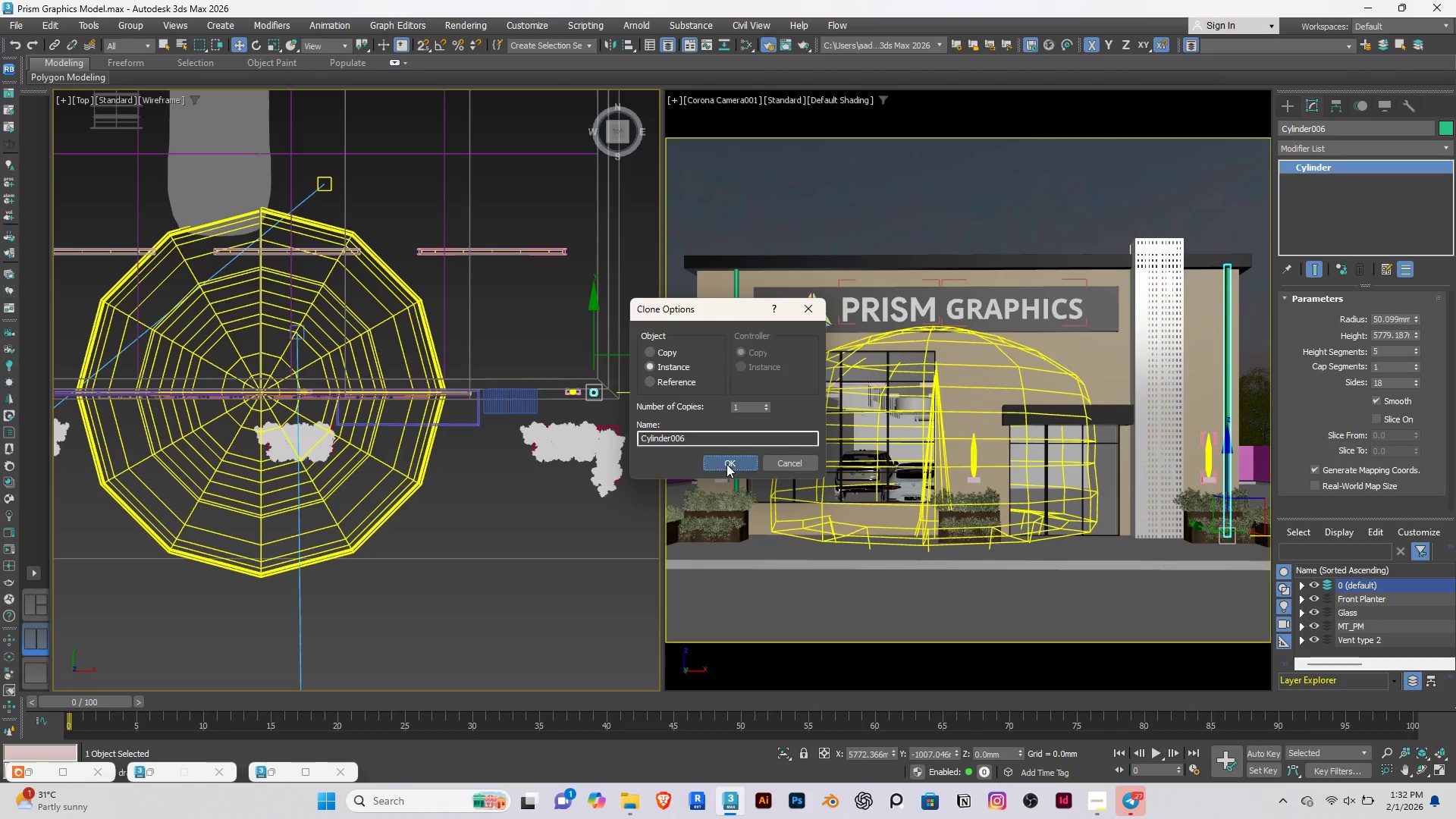 
double_click([507, 526])
 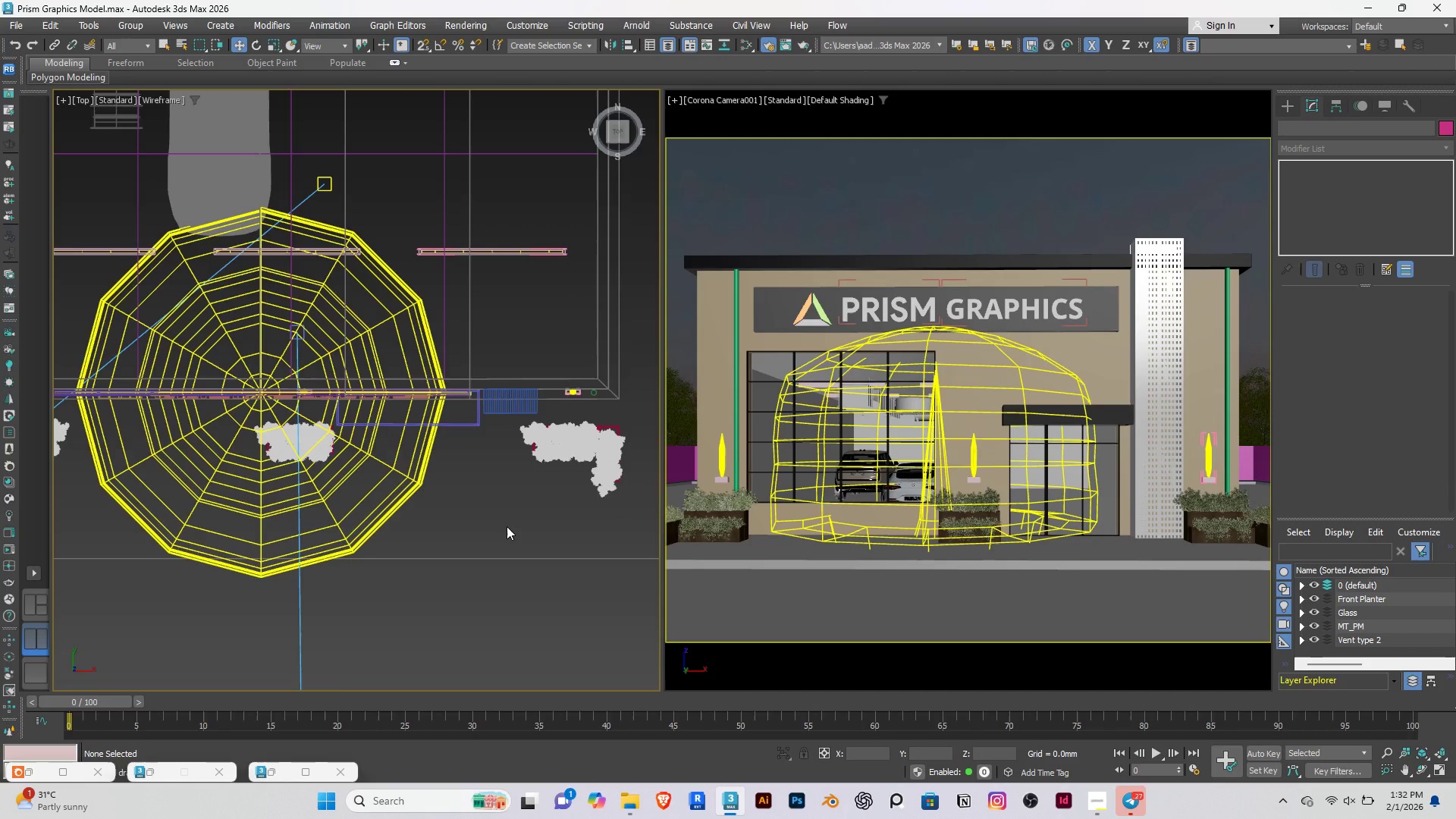 
key(Control+S)
 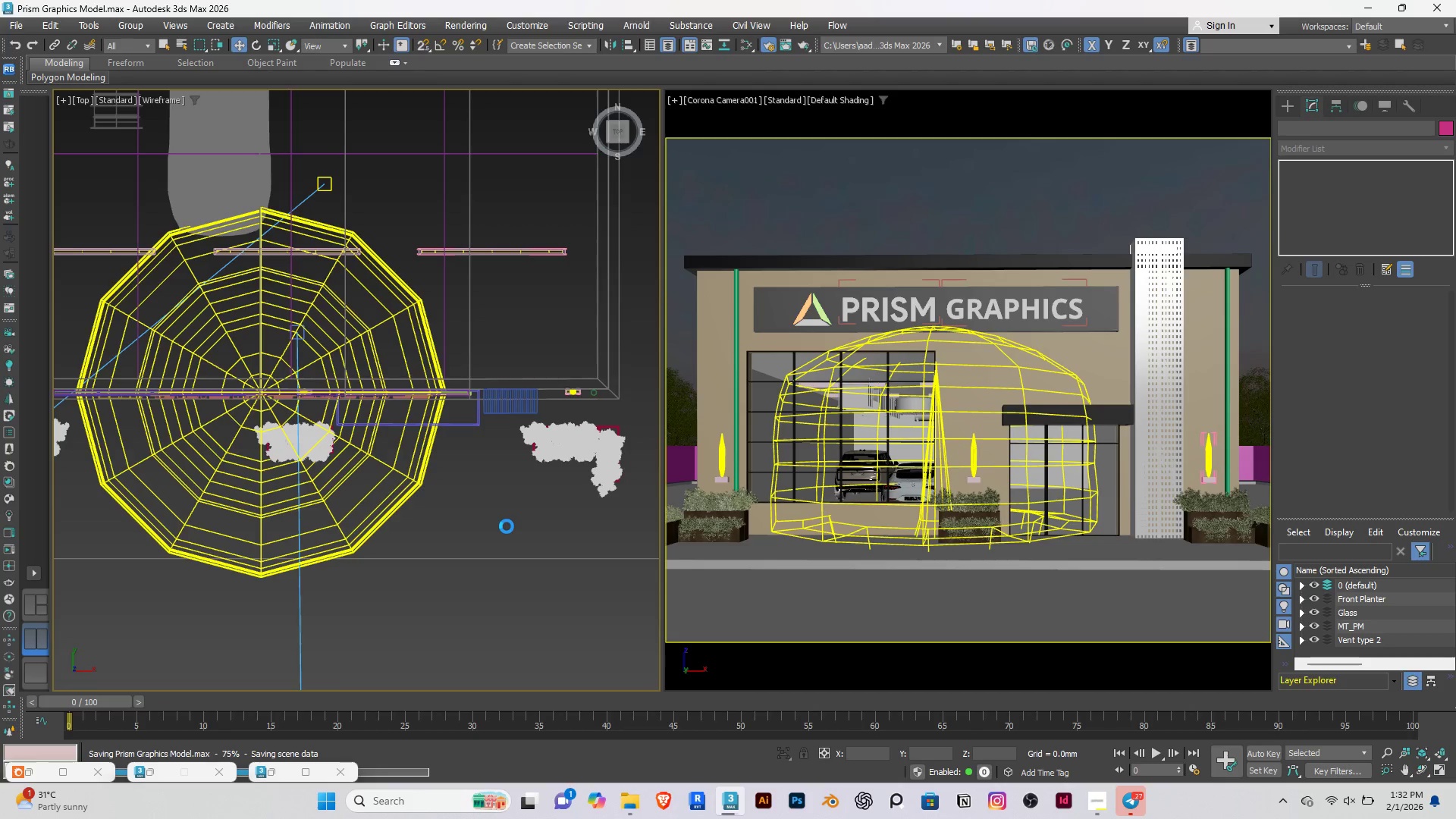 
left_click([31, 774])
 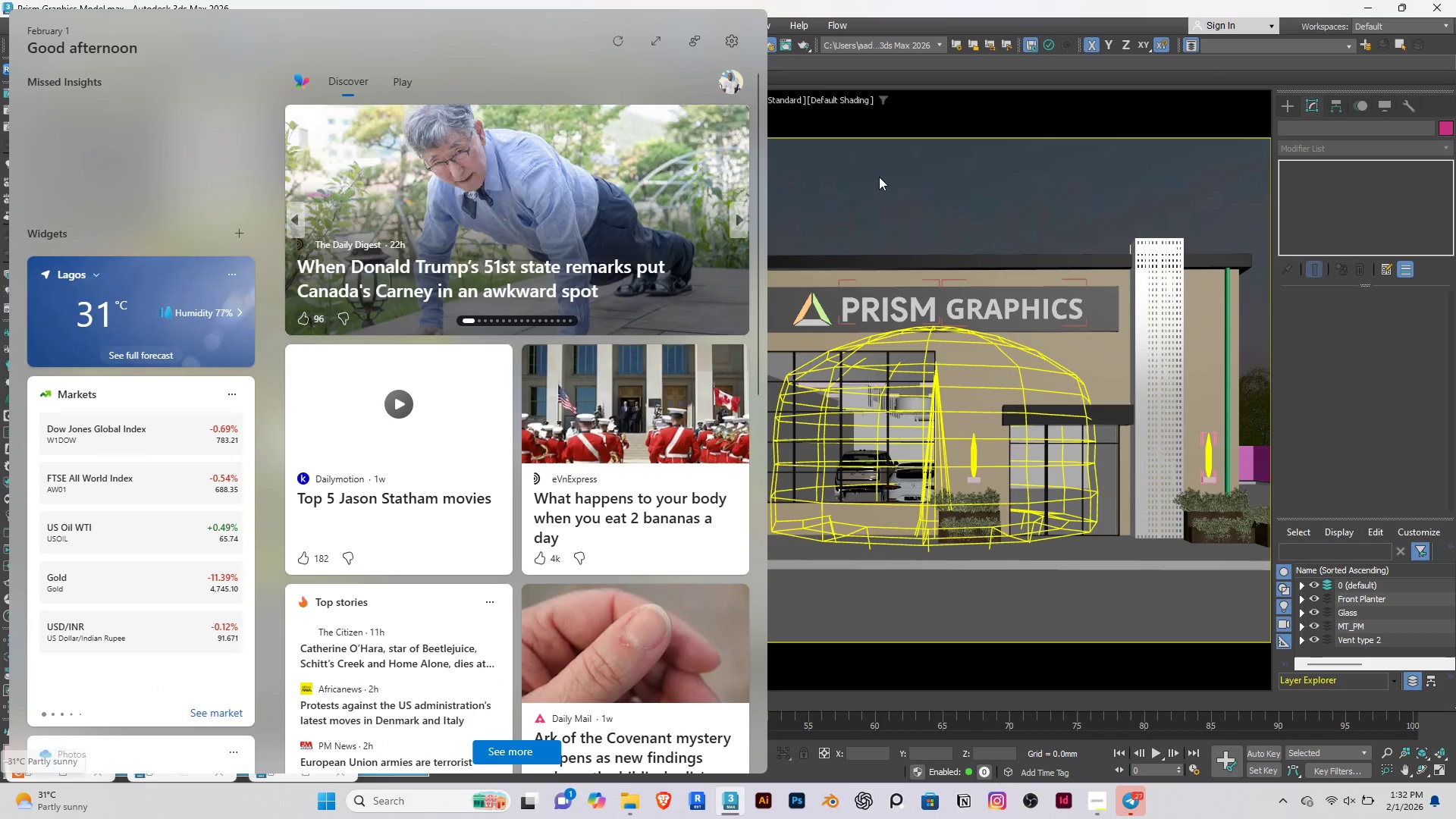 
left_click([884, 177])
 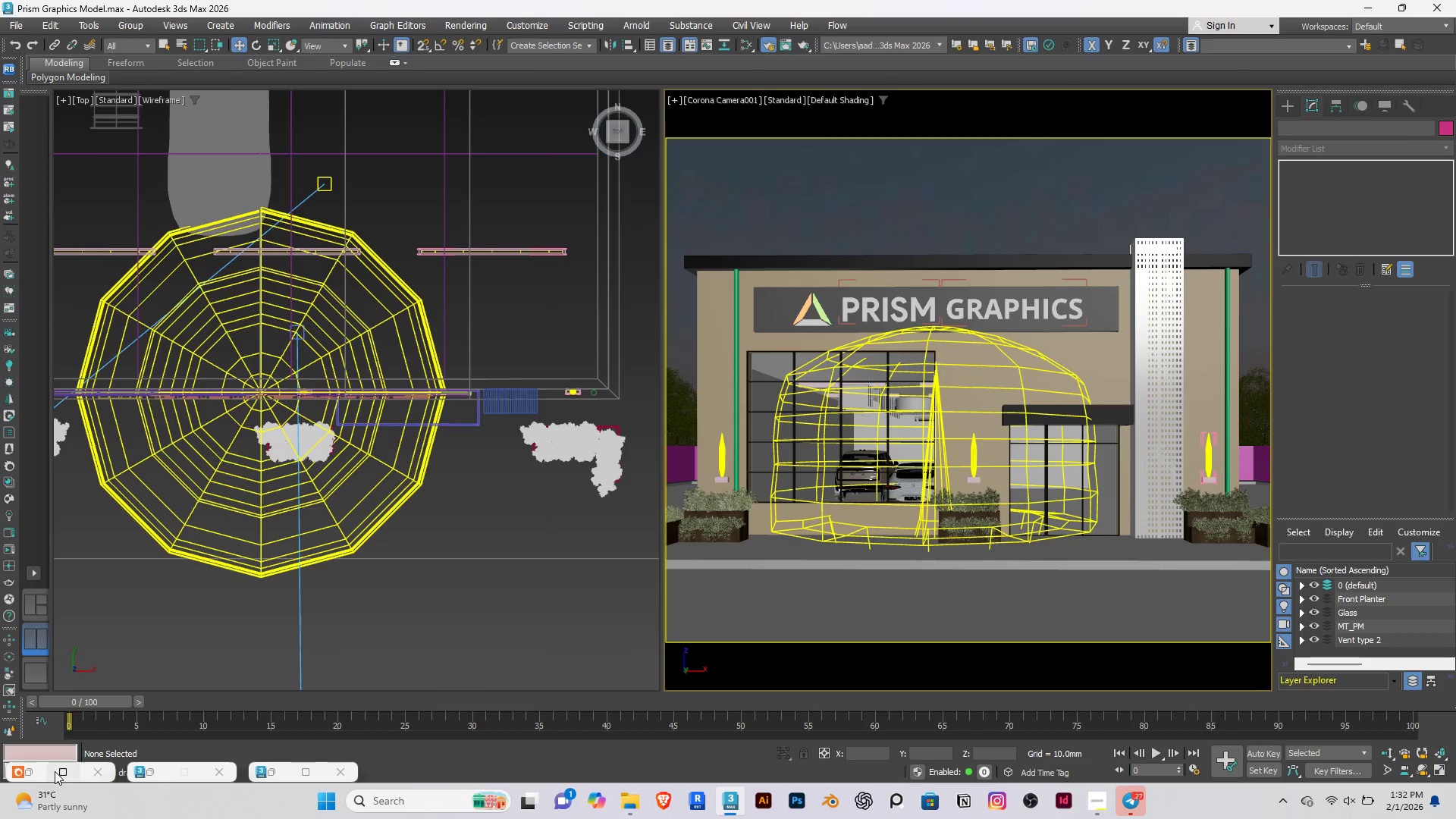 
left_click([35, 772])
 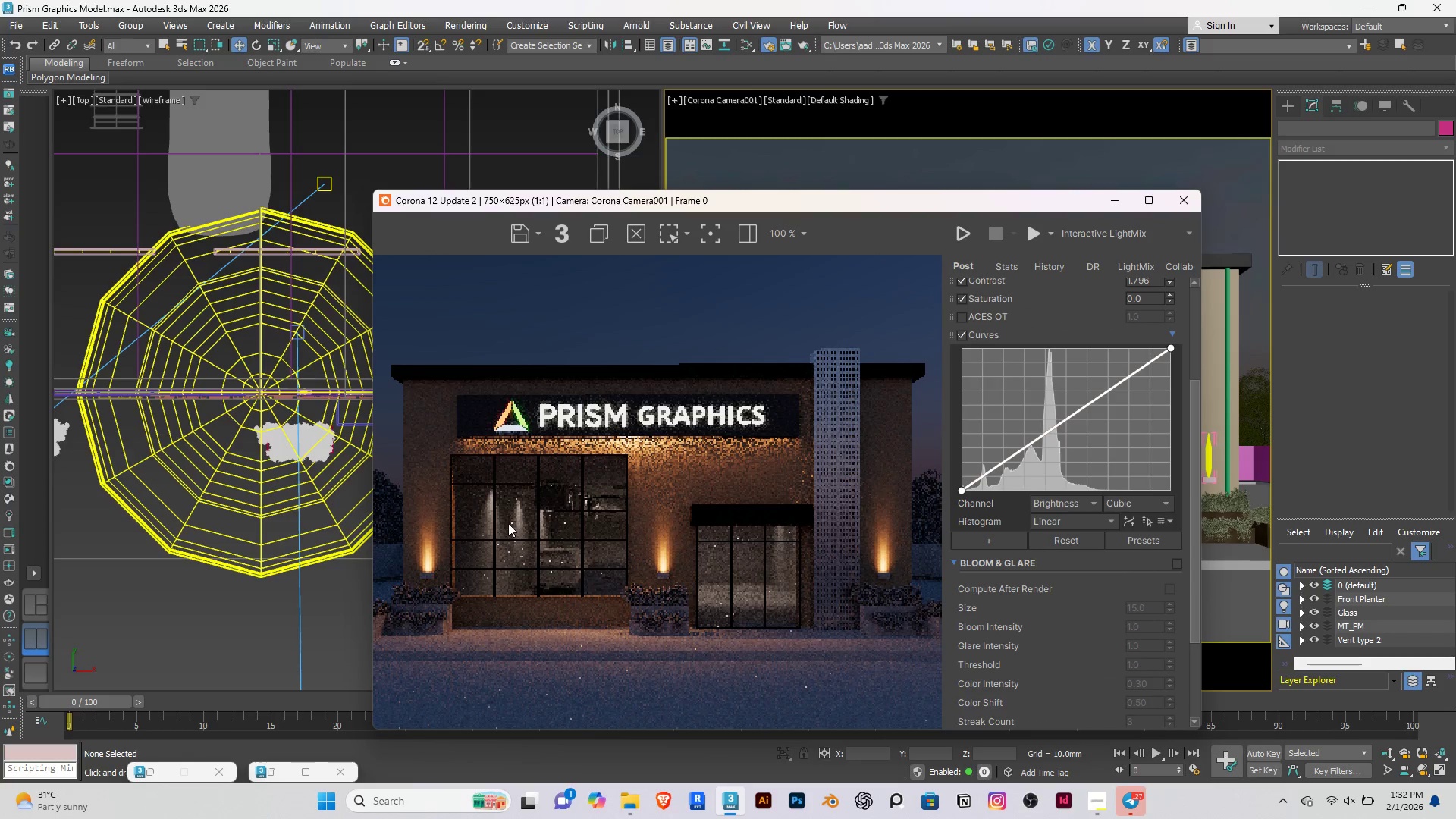 
scroll: coordinate [496, 540], scroll_direction: up, amount: 1.0
 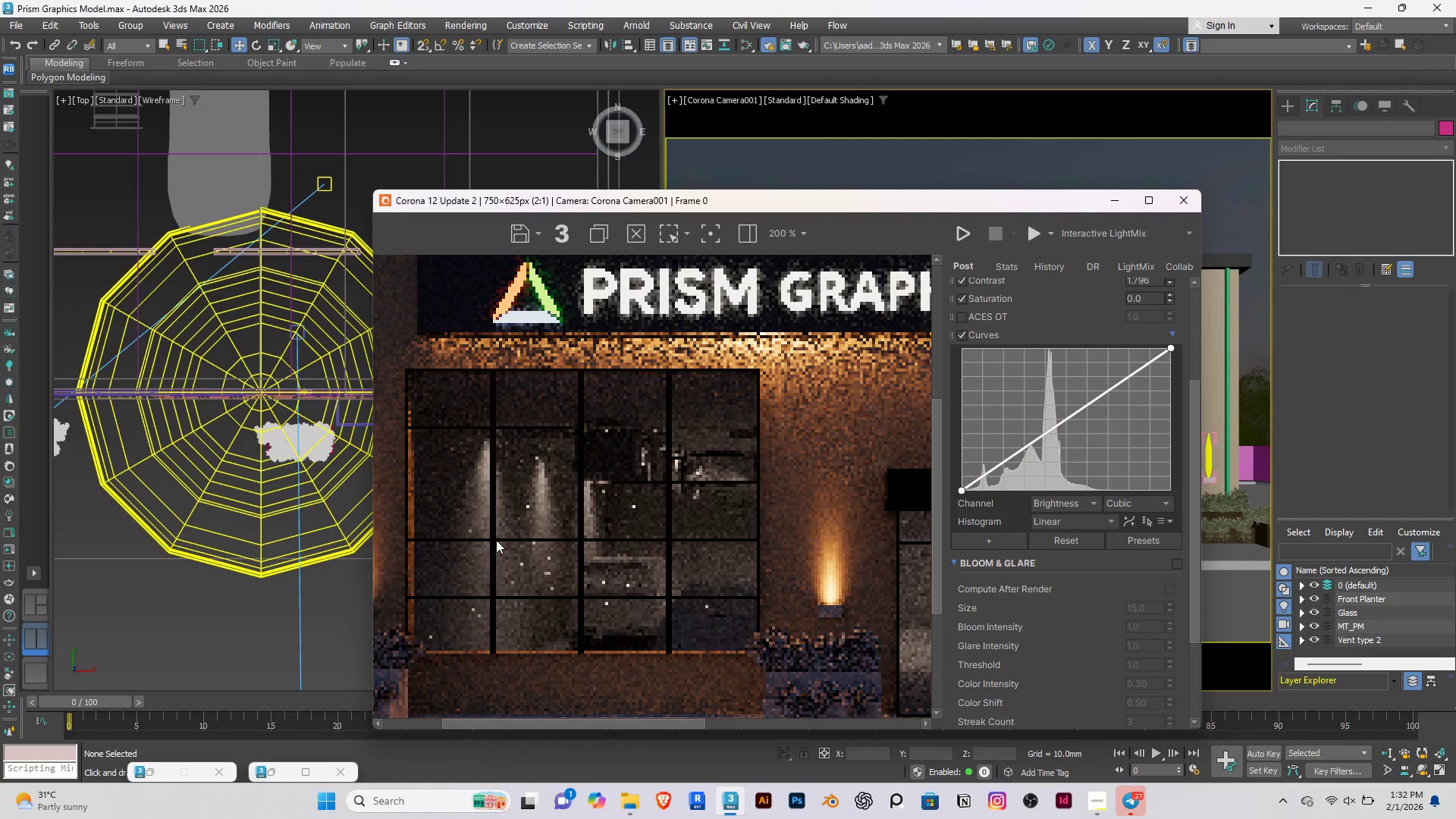 
scroll: coordinate [496, 540], scroll_direction: down, amount: 1.0
 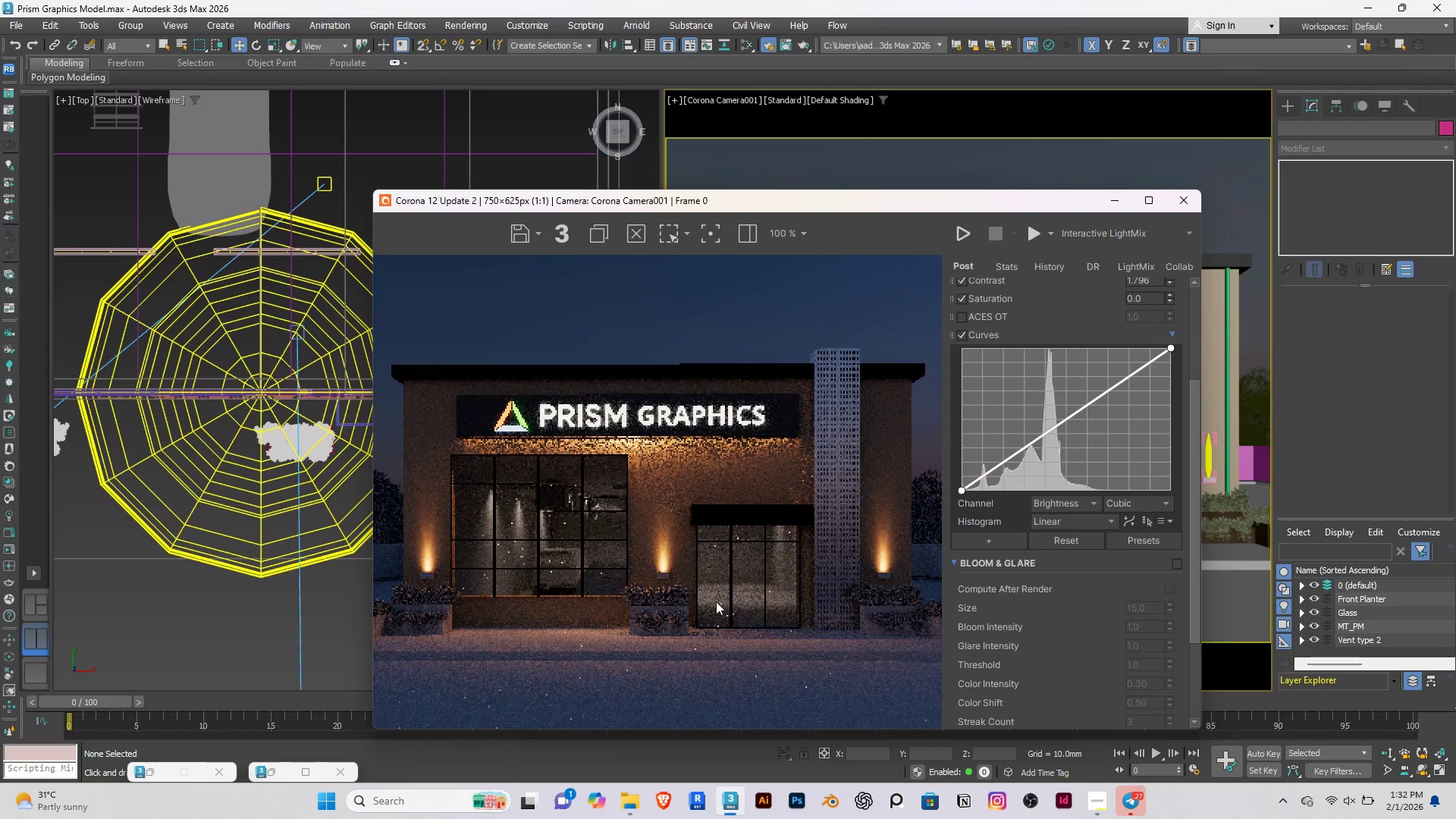 
wait(5.36)
 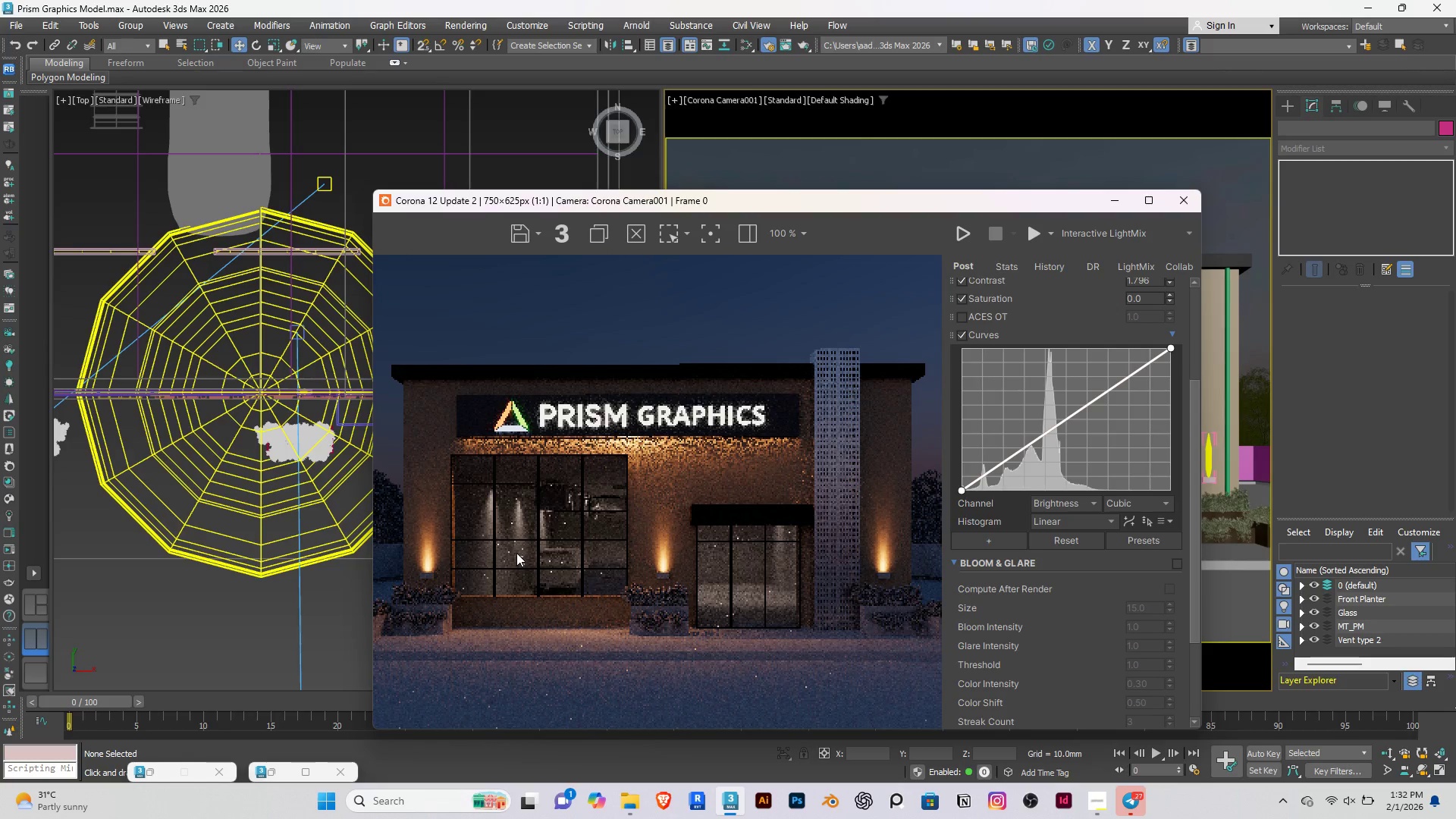 
scroll: coordinate [590, 549], scroll_direction: none, amount: 0.0
 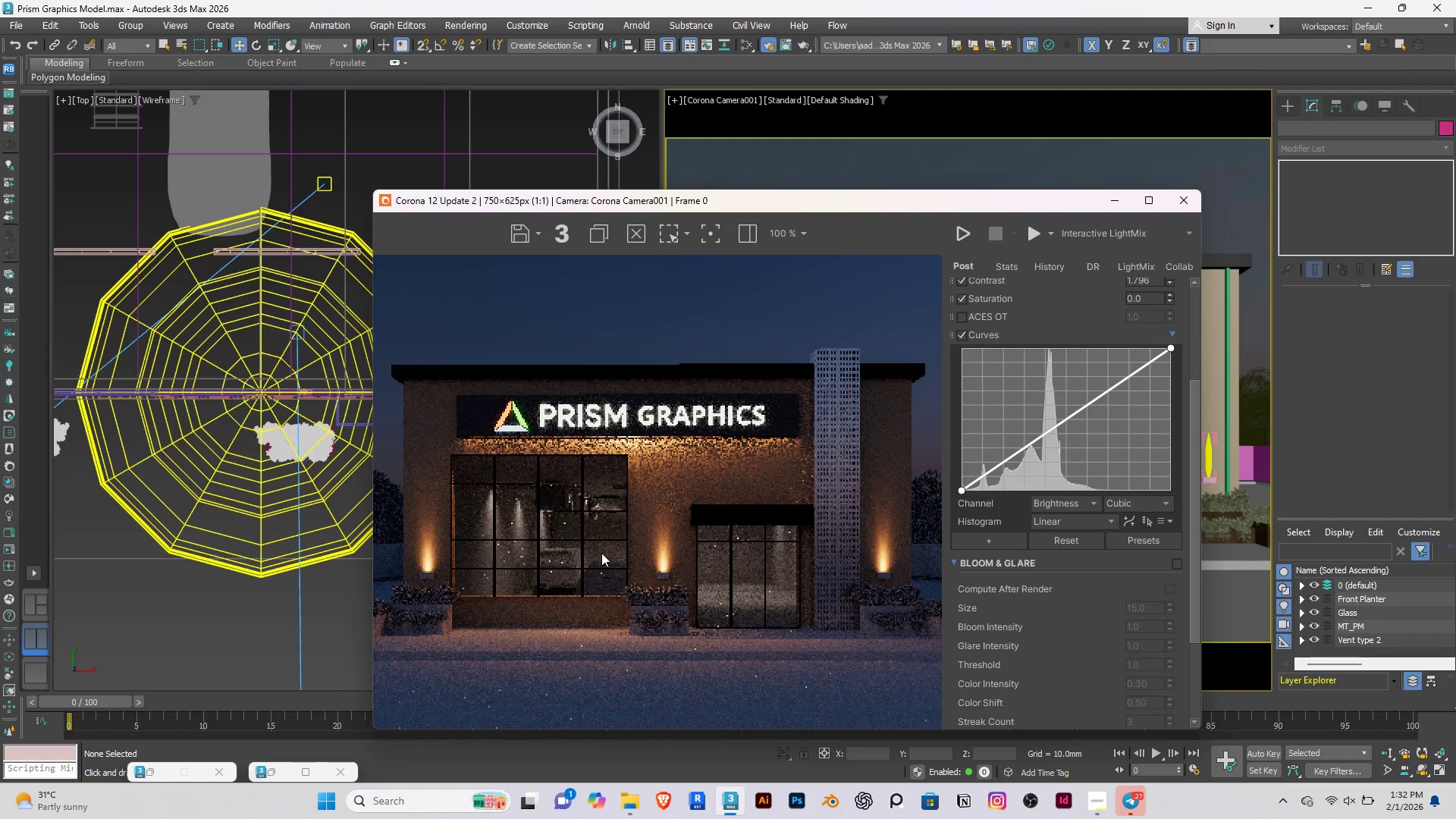 
scroll: coordinate [601, 553], scroll_direction: down, amount: 1.0
 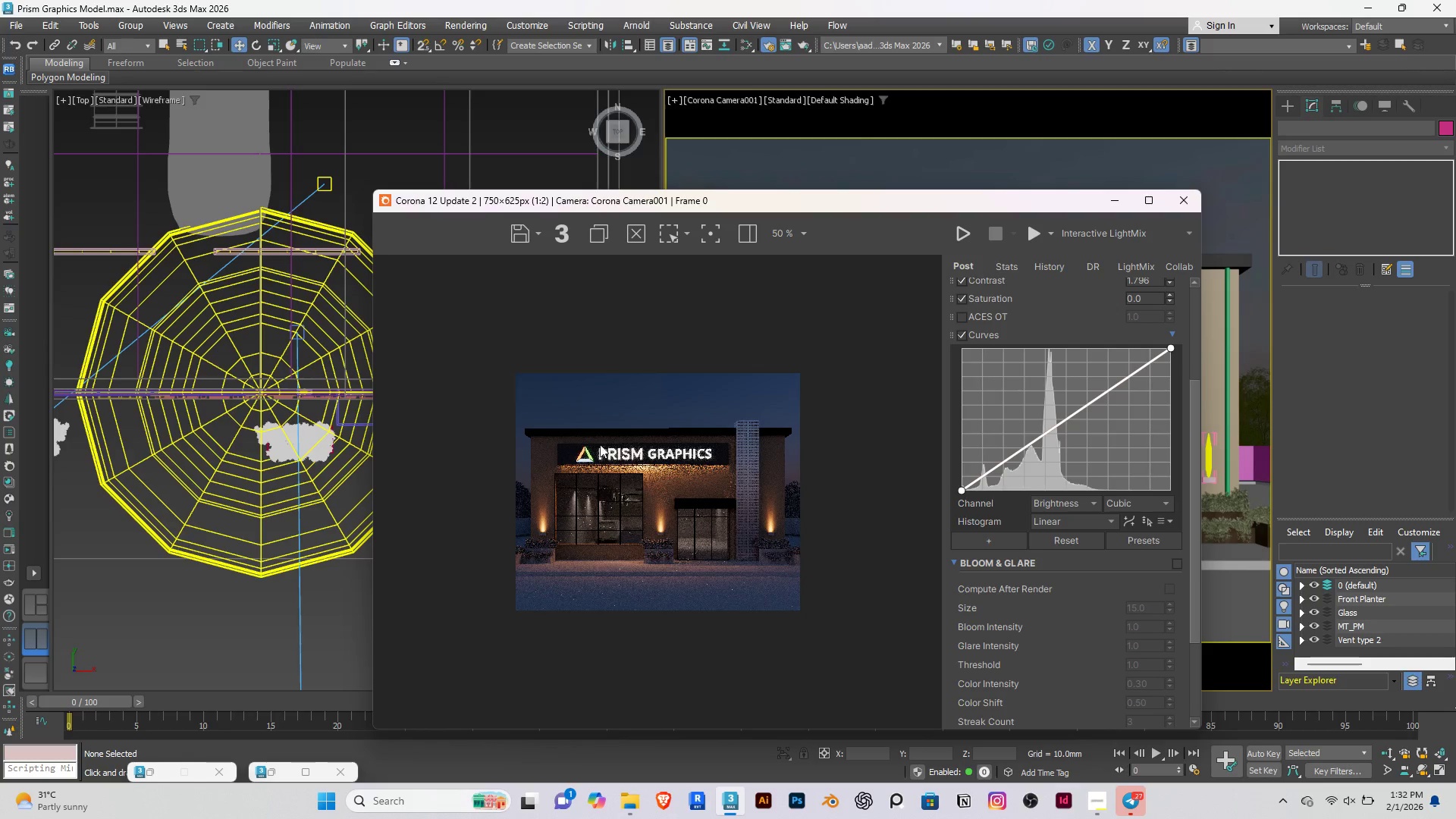 
scroll: coordinate [600, 432], scroll_direction: up, amount: 1.0
 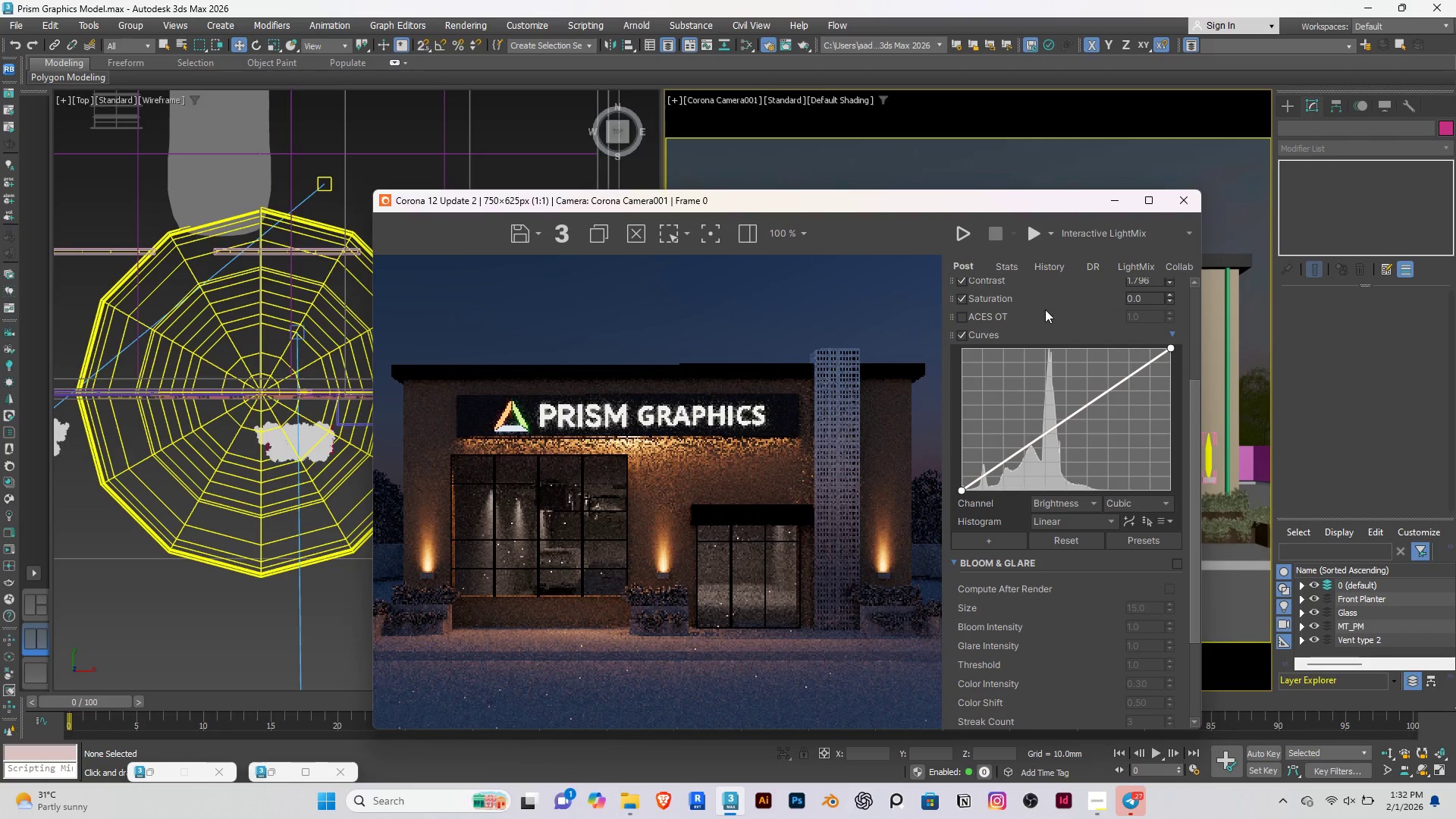 
left_click([1113, 202])
 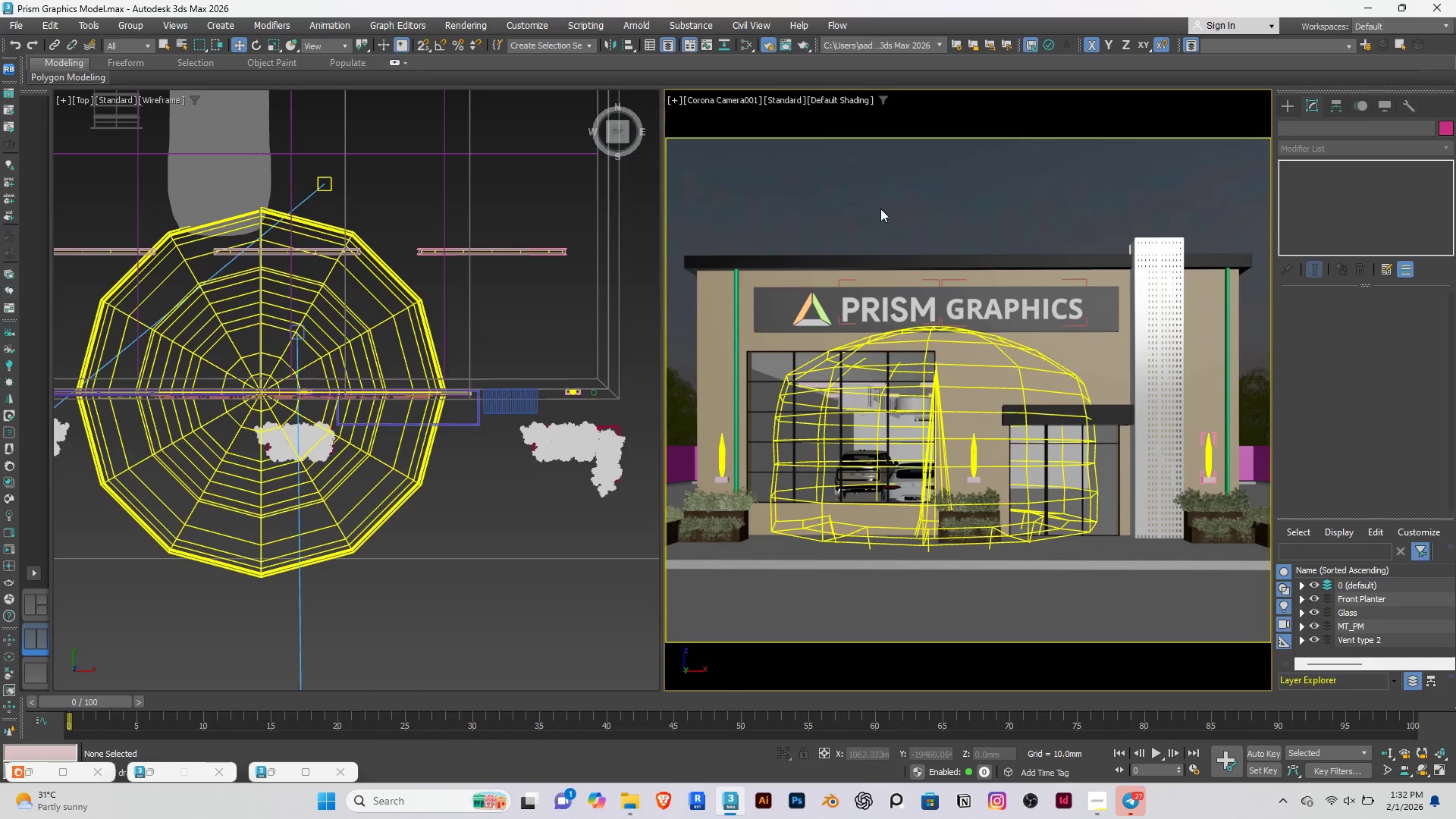 
left_click([880, 209])
 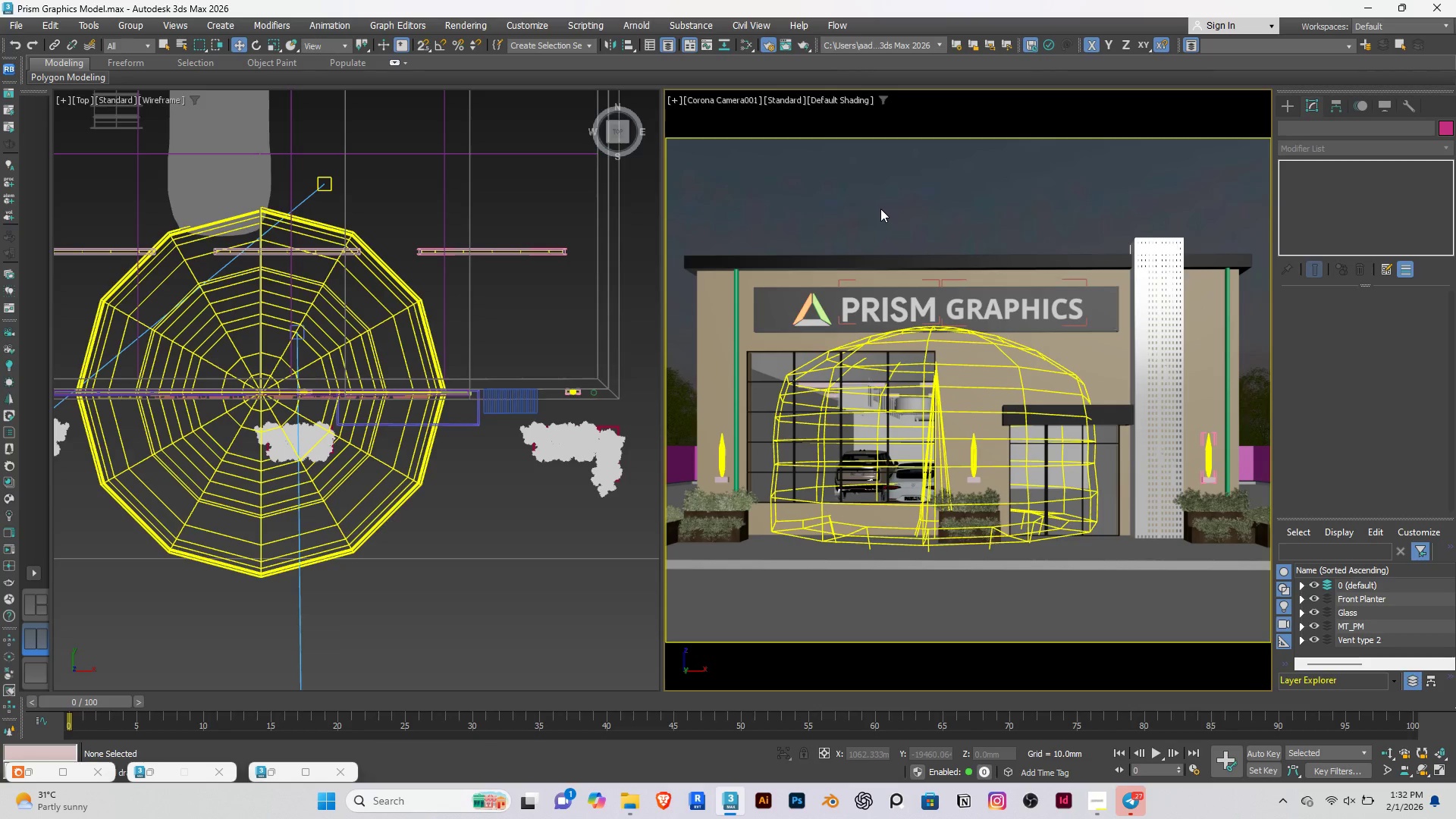 
left_click([879, 211])
 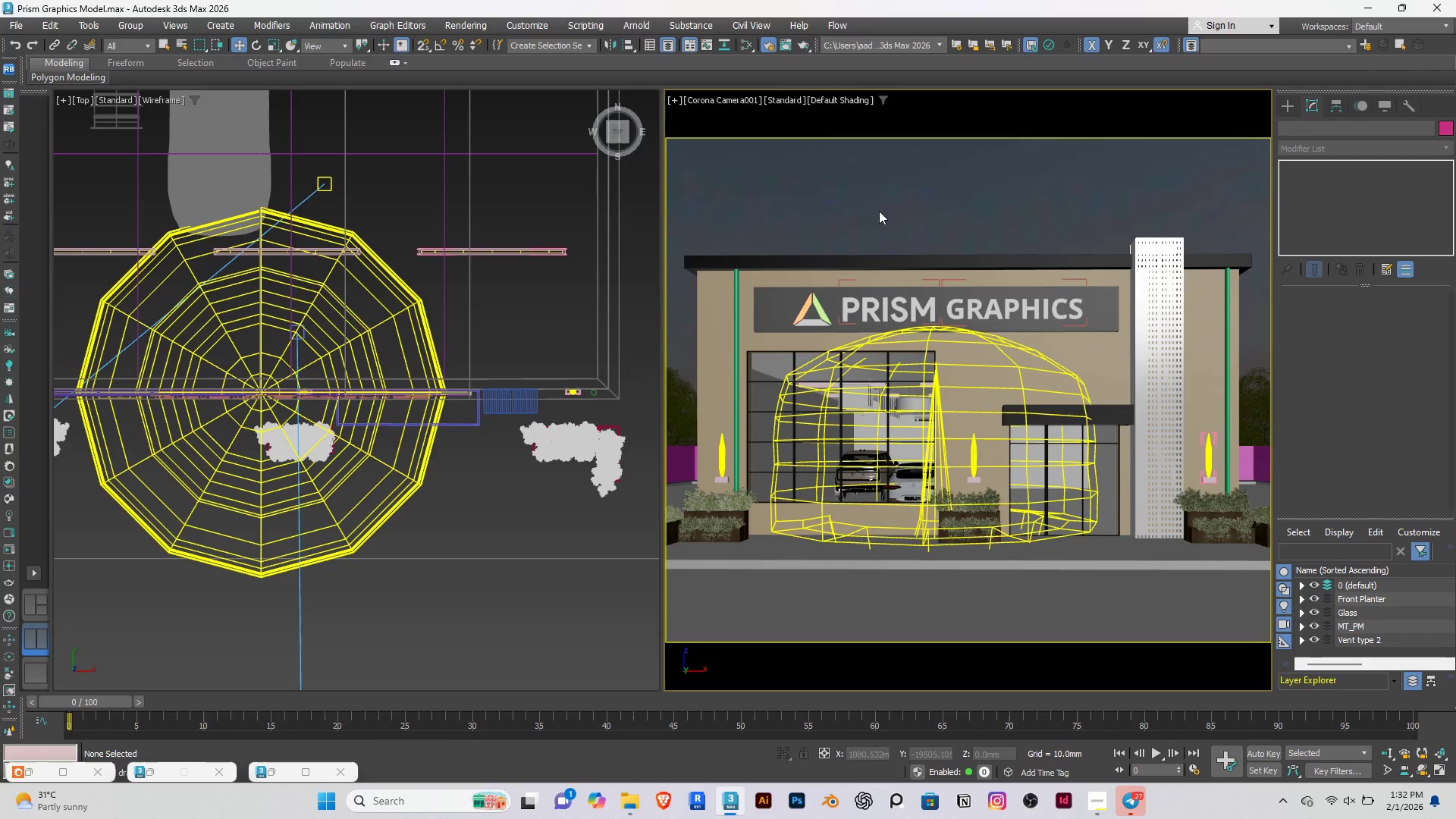 
key(Control+S)
 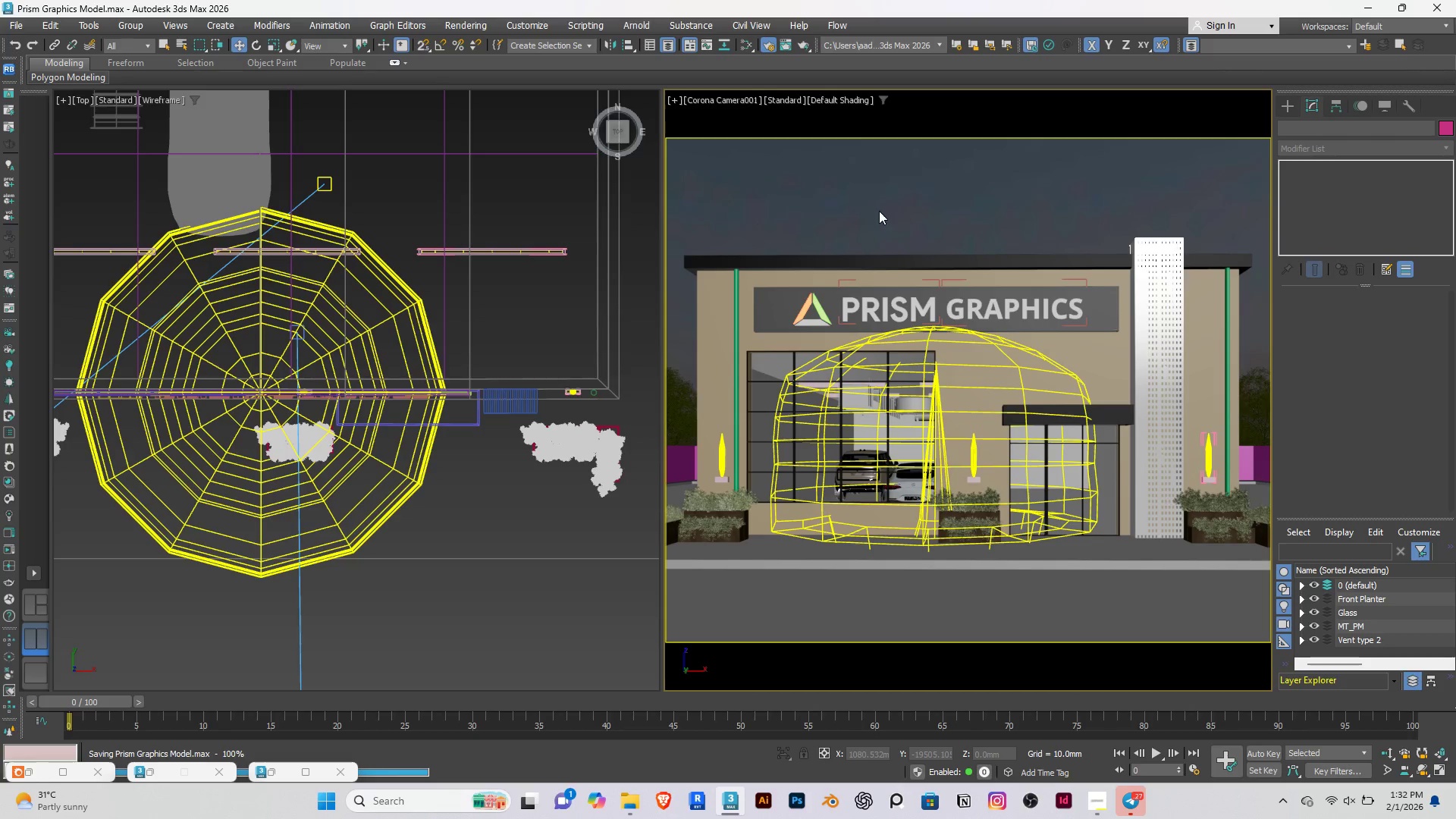 
wait(6.47)
 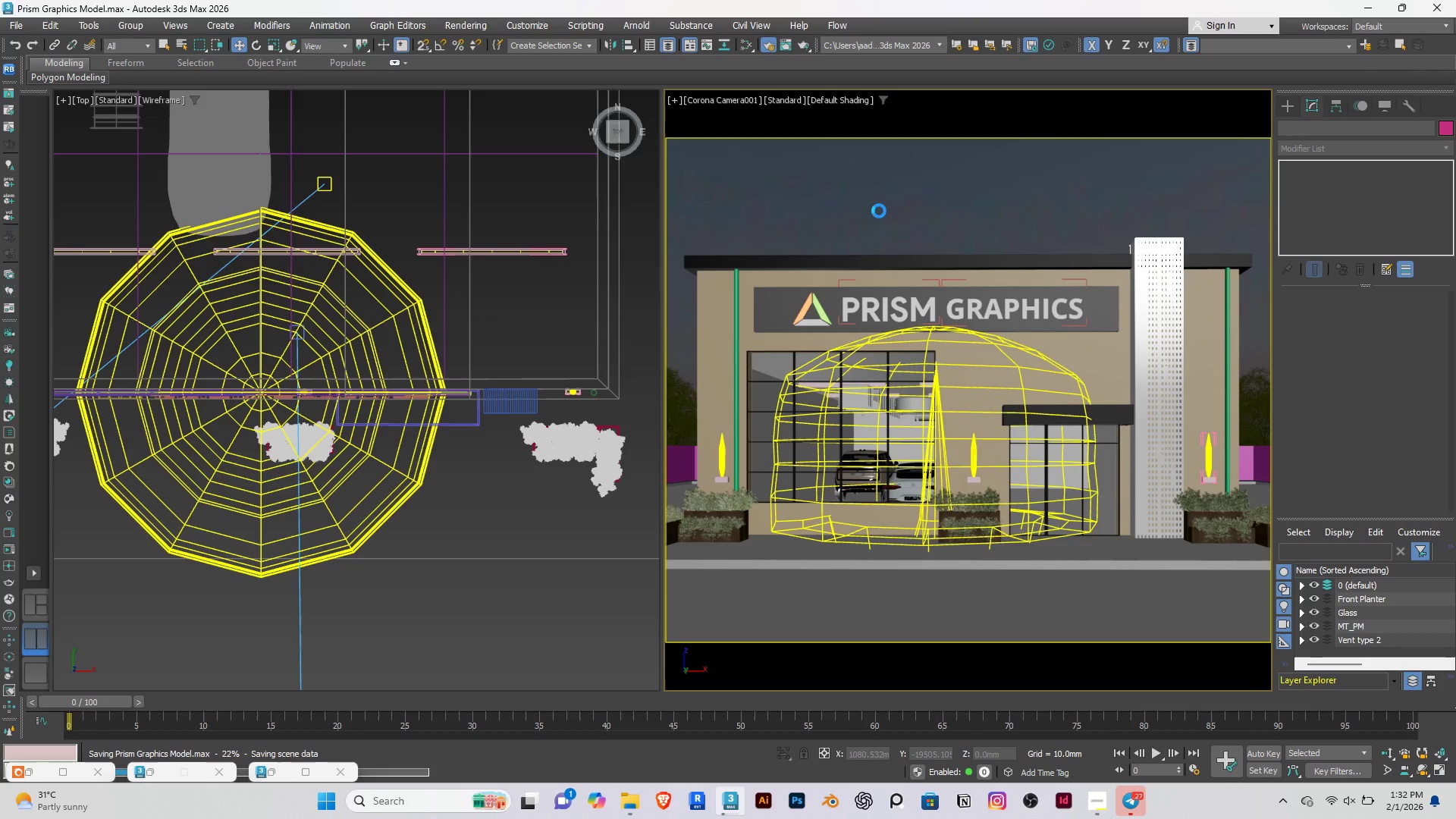 
left_click([1230, 315])
 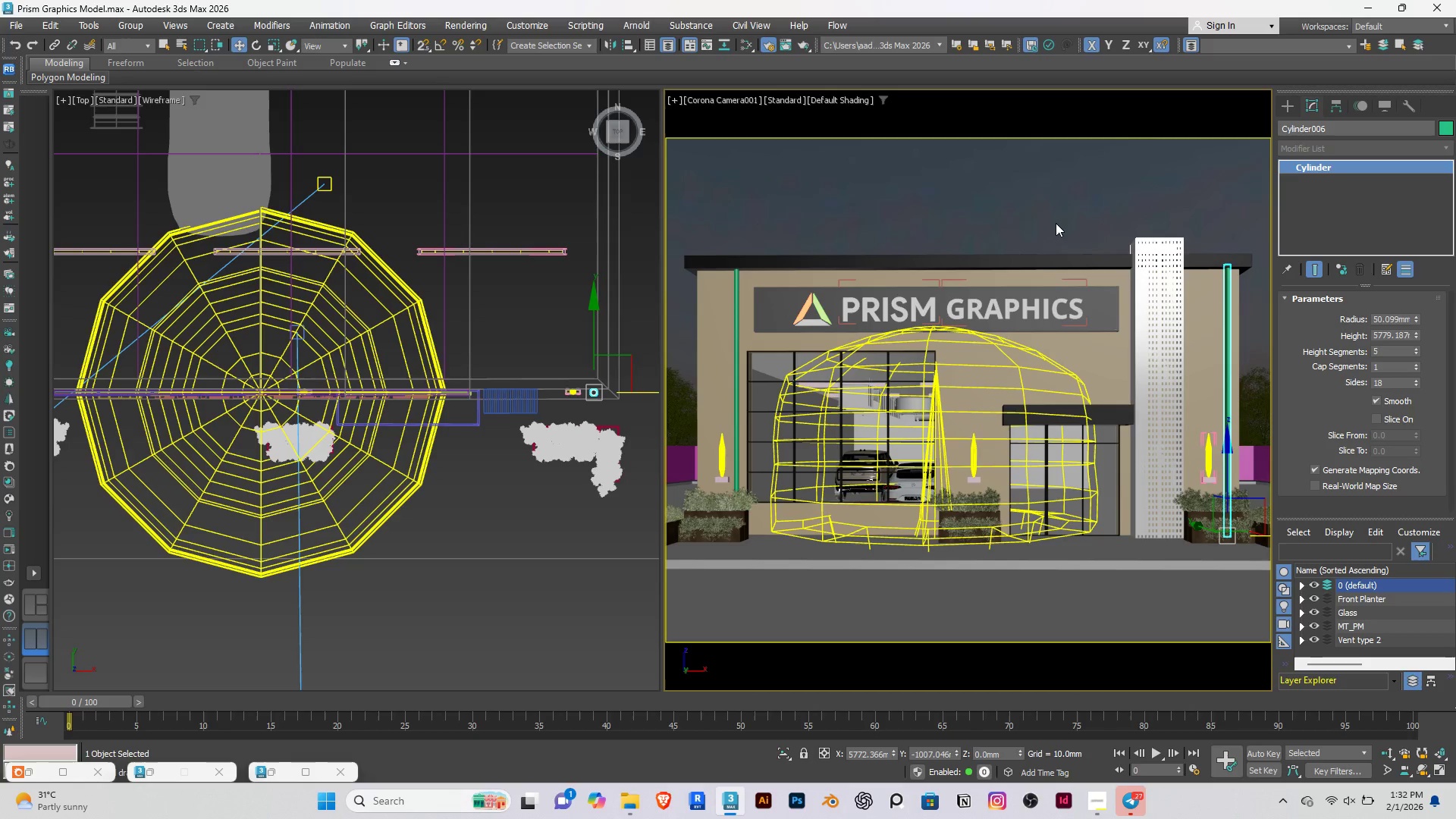 
key(M)
 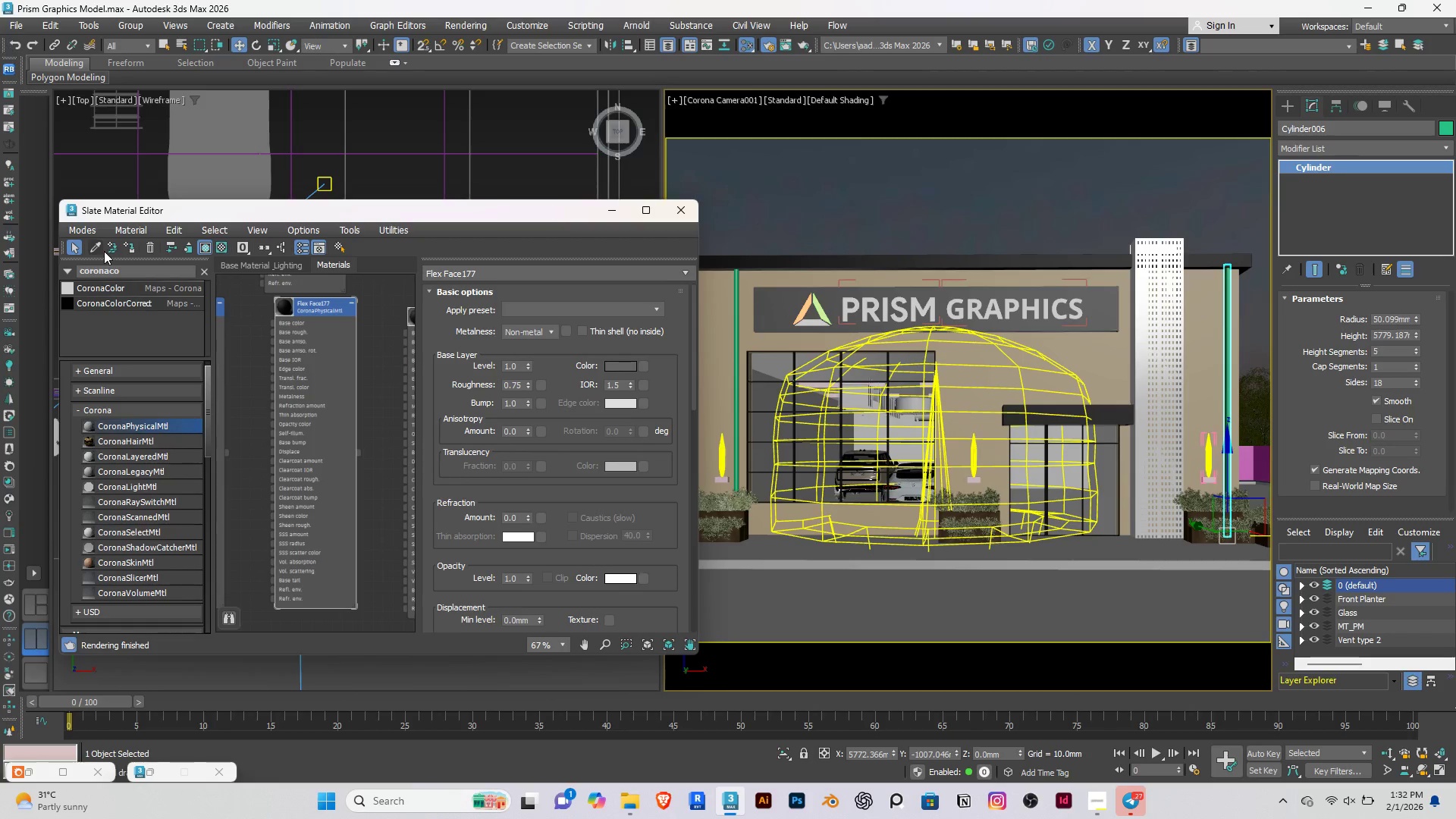 
left_click([99, 245])
 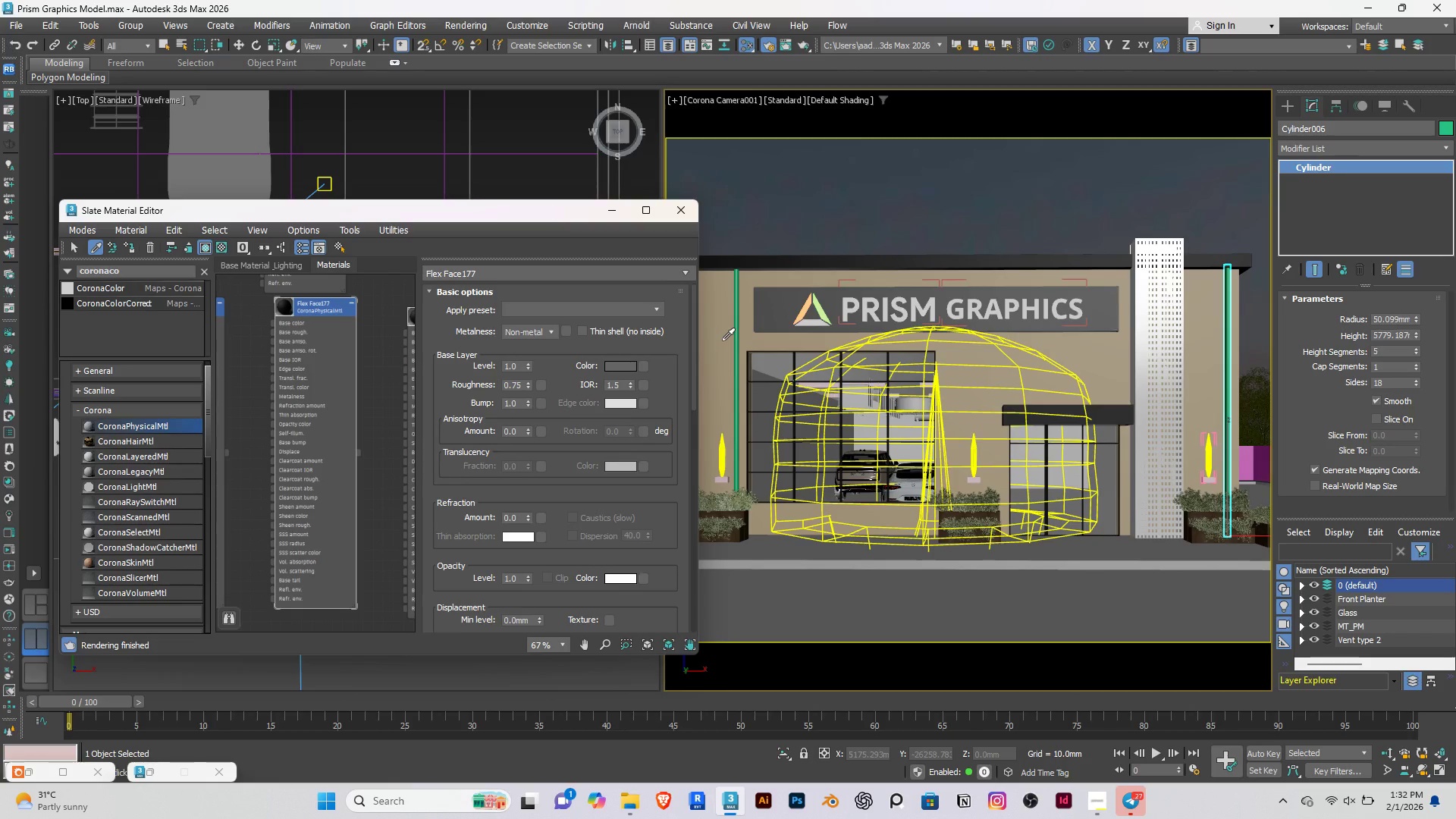 
left_click([722, 340])
 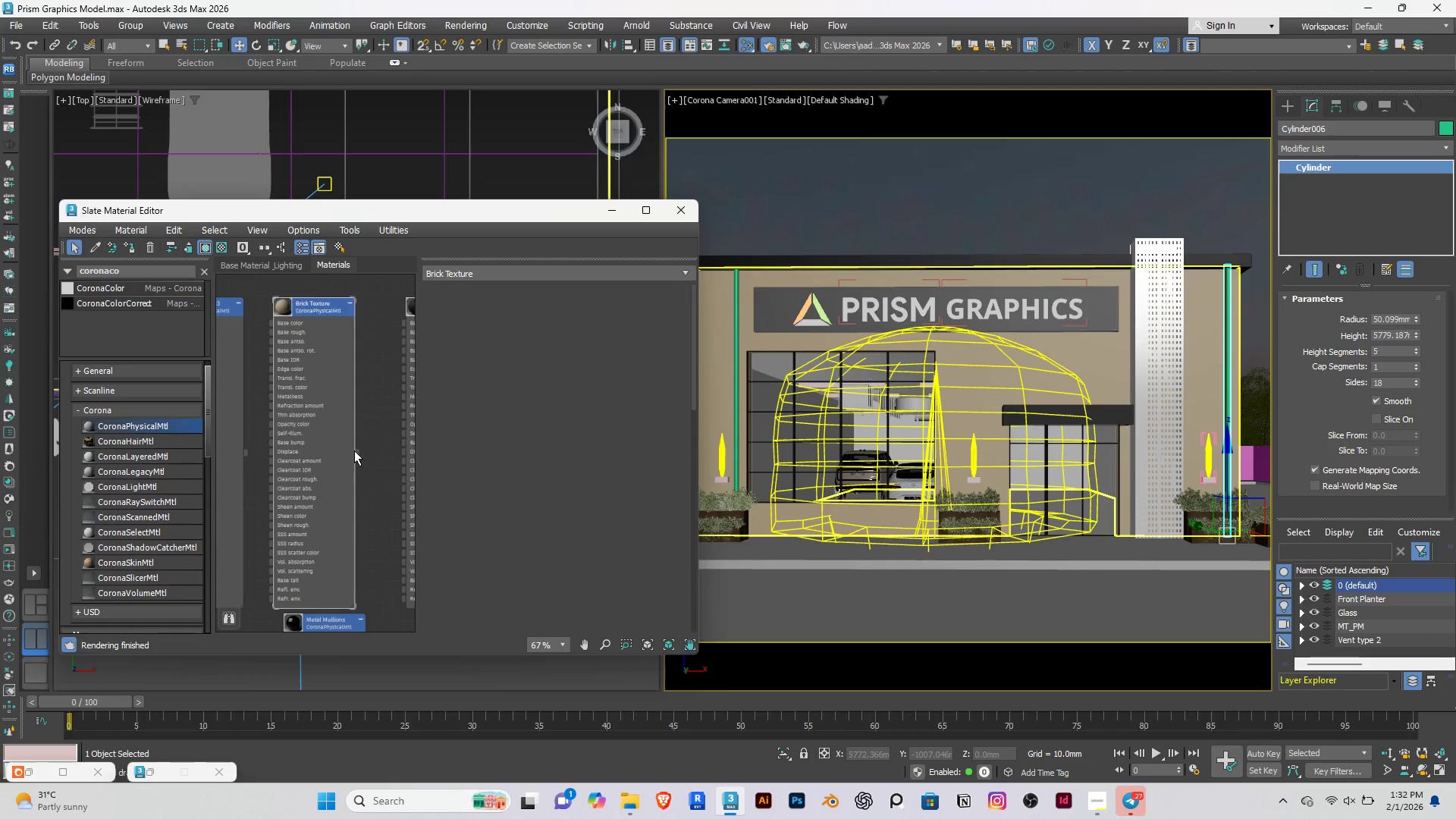 
left_click_drag(start_coordinate=[357, 452], to_coordinate=[738, 375])
 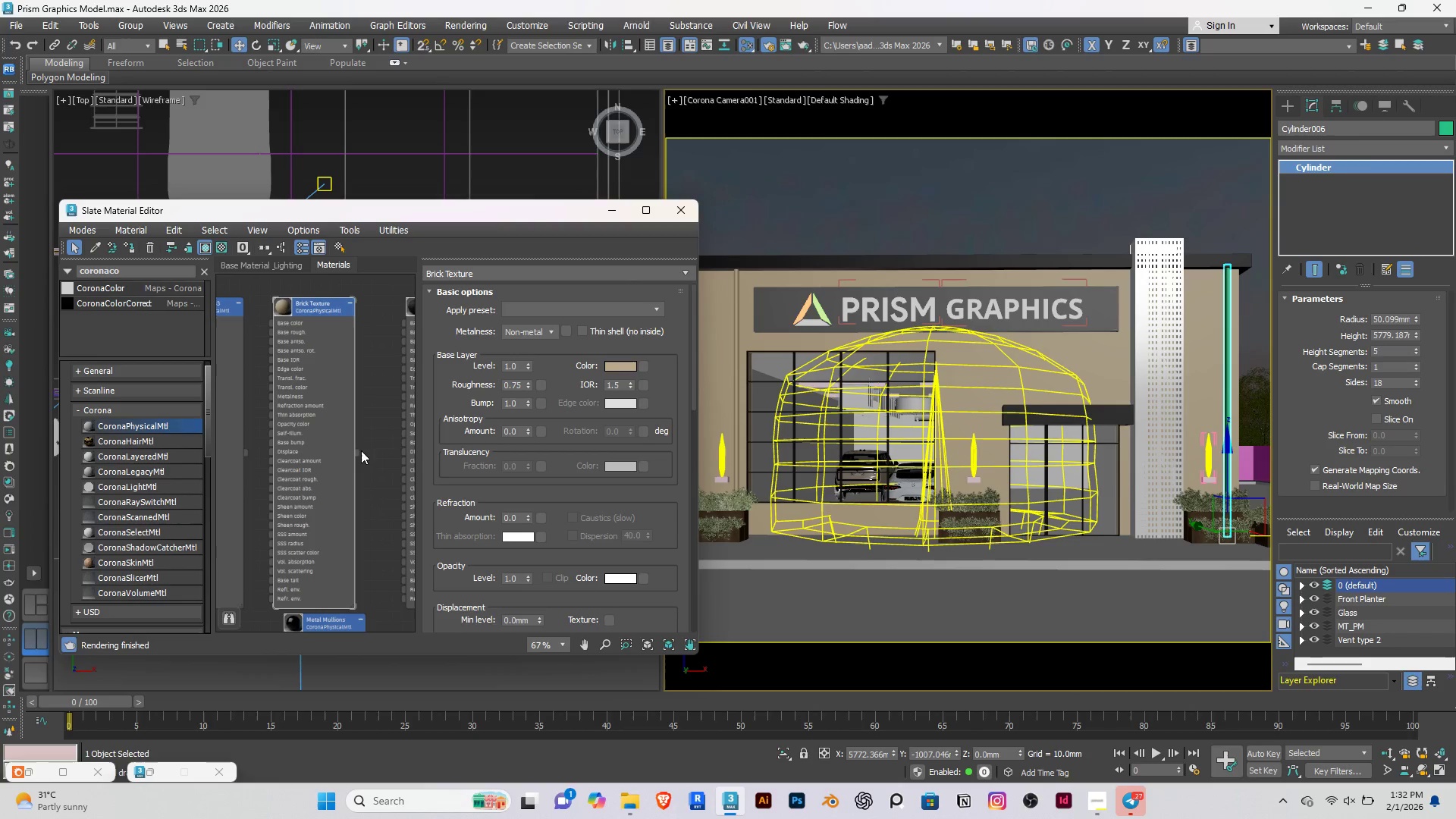 
left_click_drag(start_coordinate=[359, 451], to_coordinate=[1228, 386])
 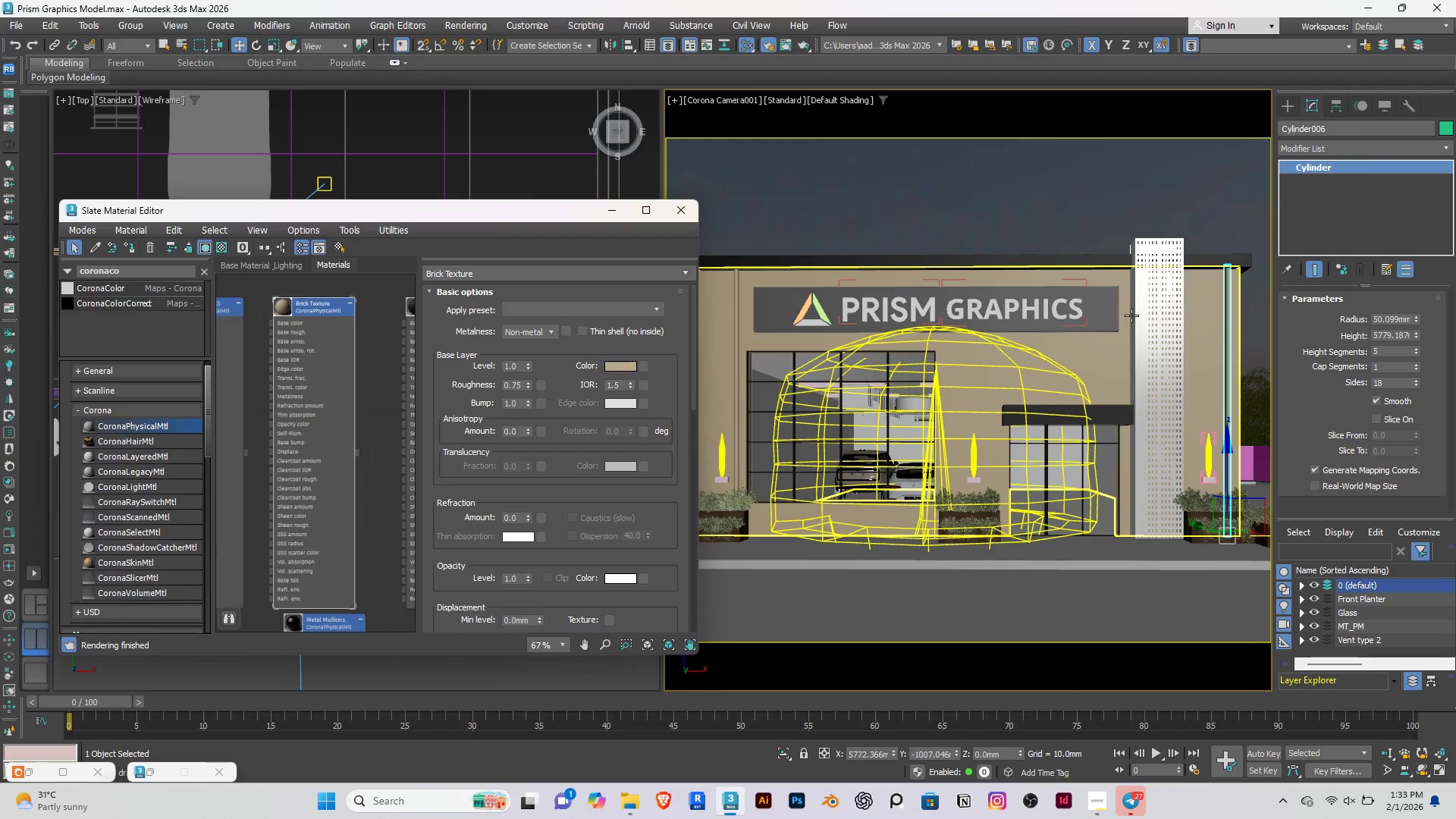 
left_click([950, 192])
 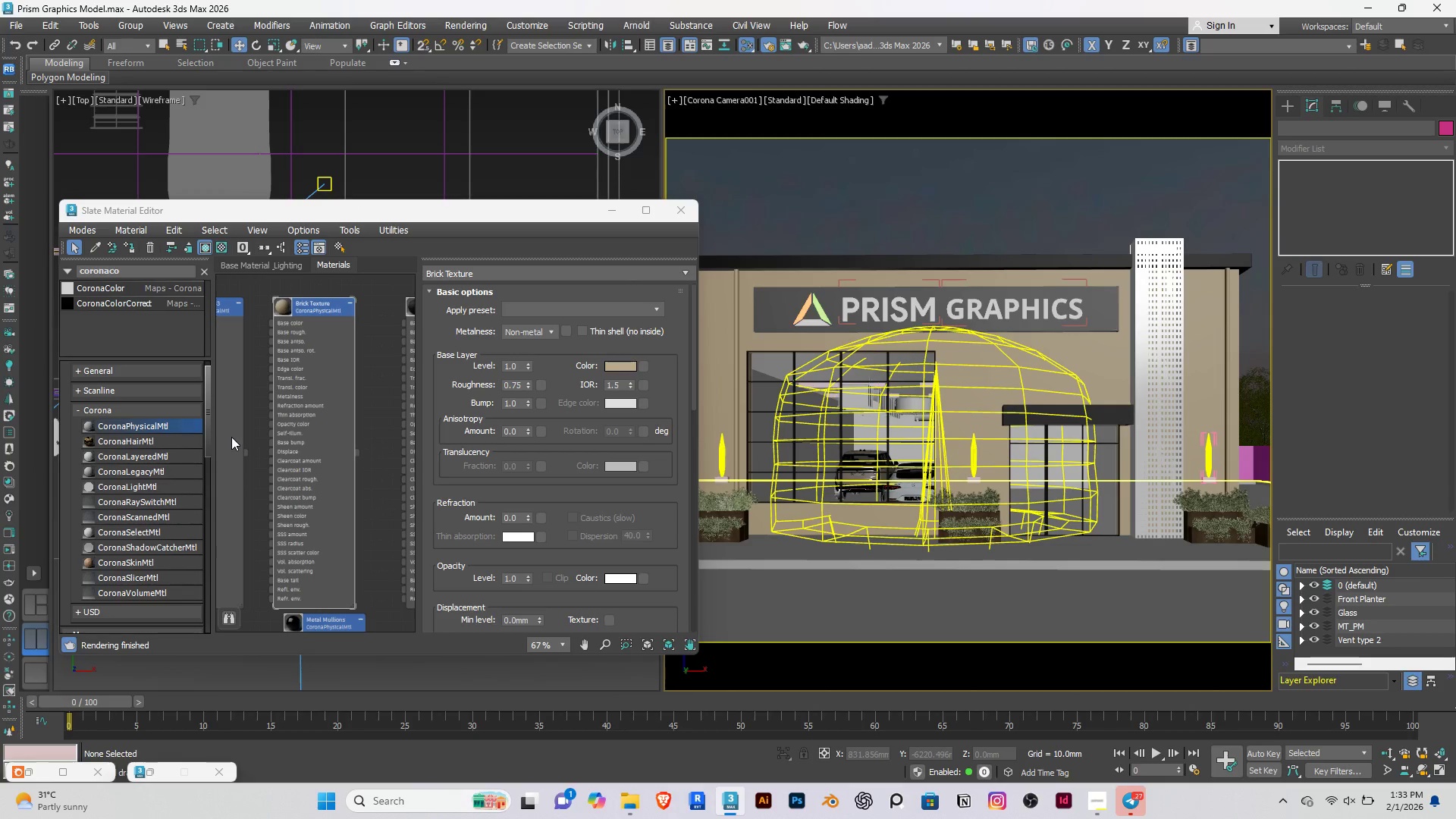 
scroll: coordinate [284, 436], scroll_direction: down, amount: 4.0
 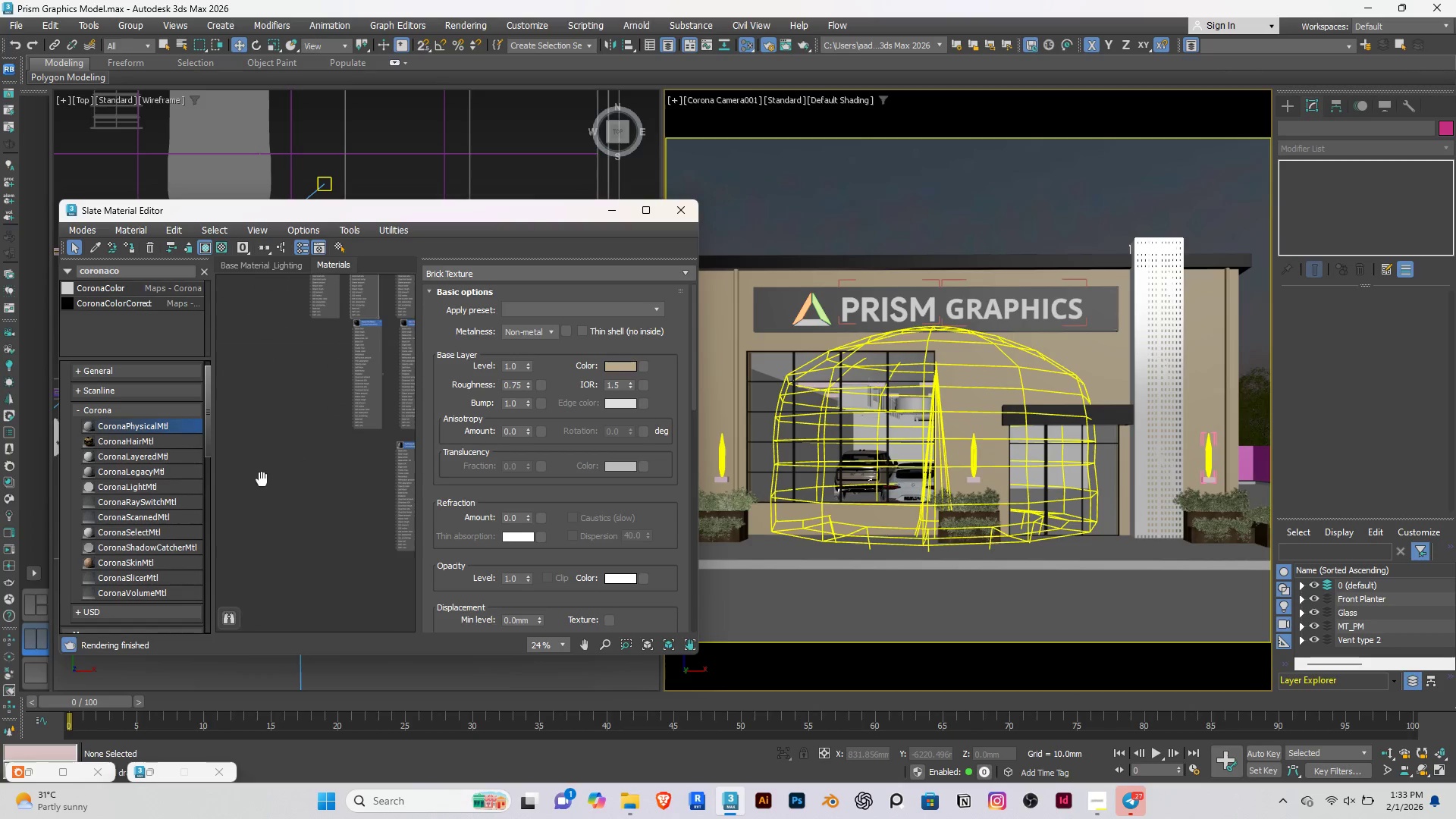 
wait(6.8)
 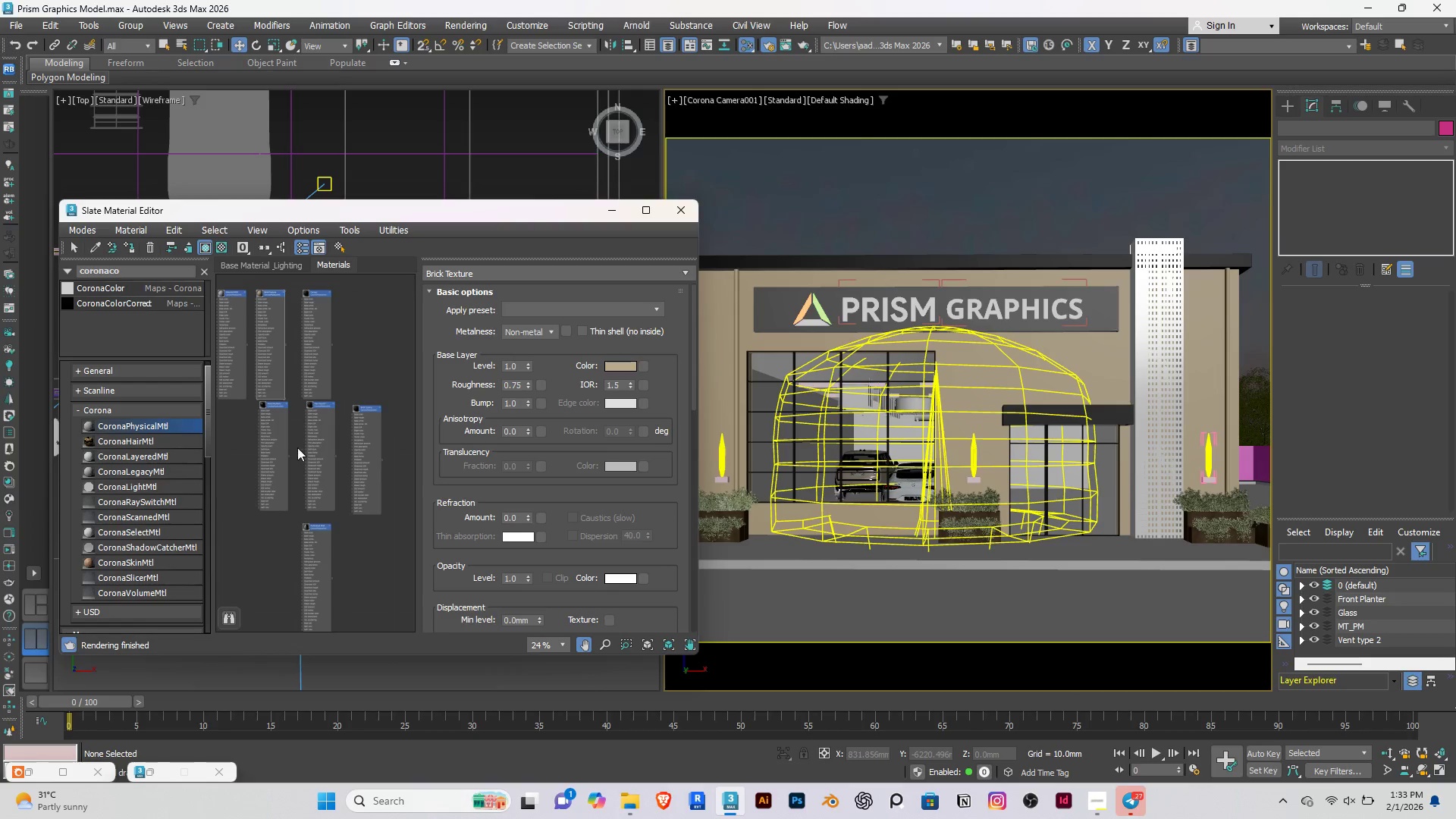 
left_click([96, 249])
 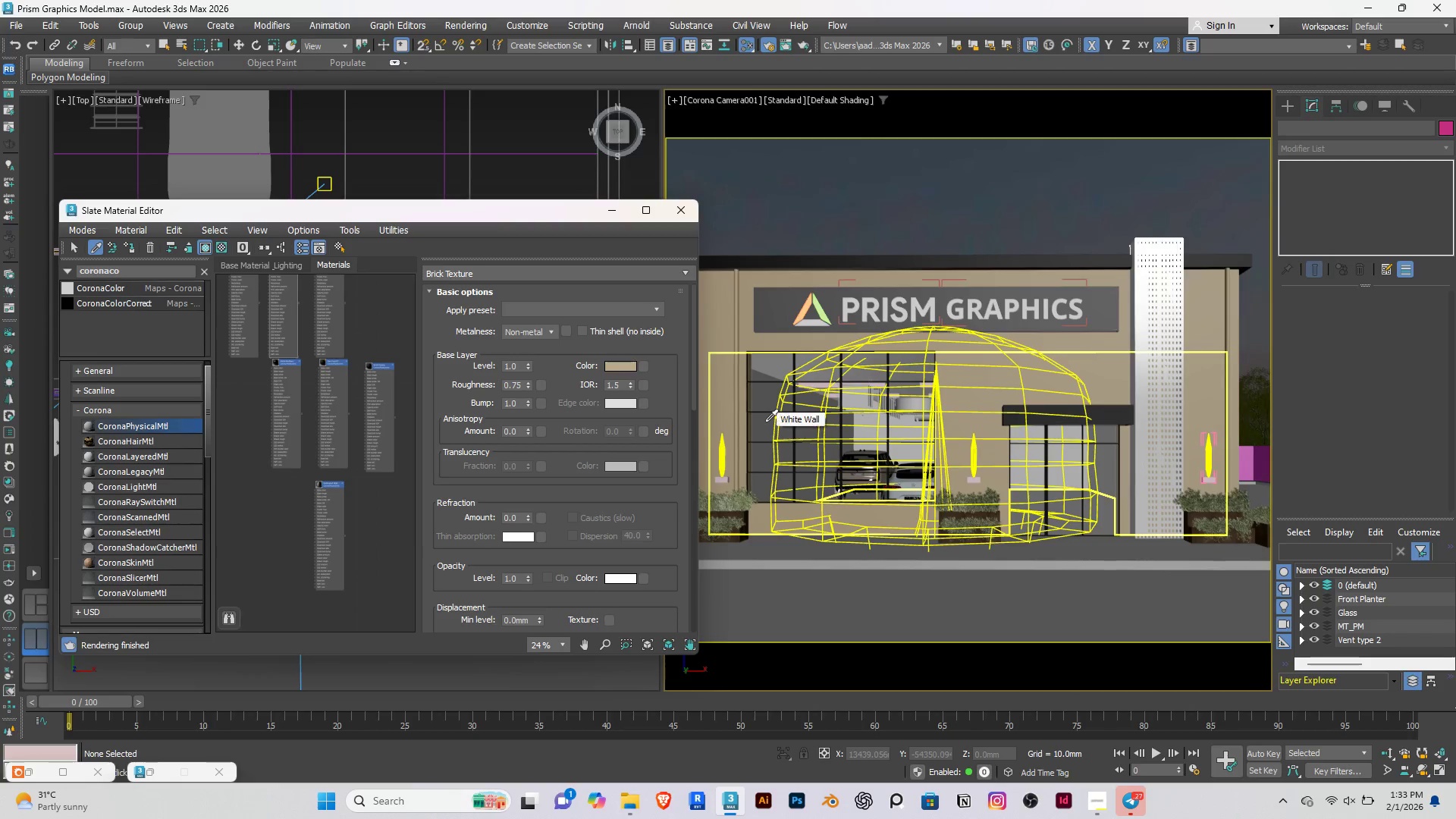 
left_click([765, 422])
 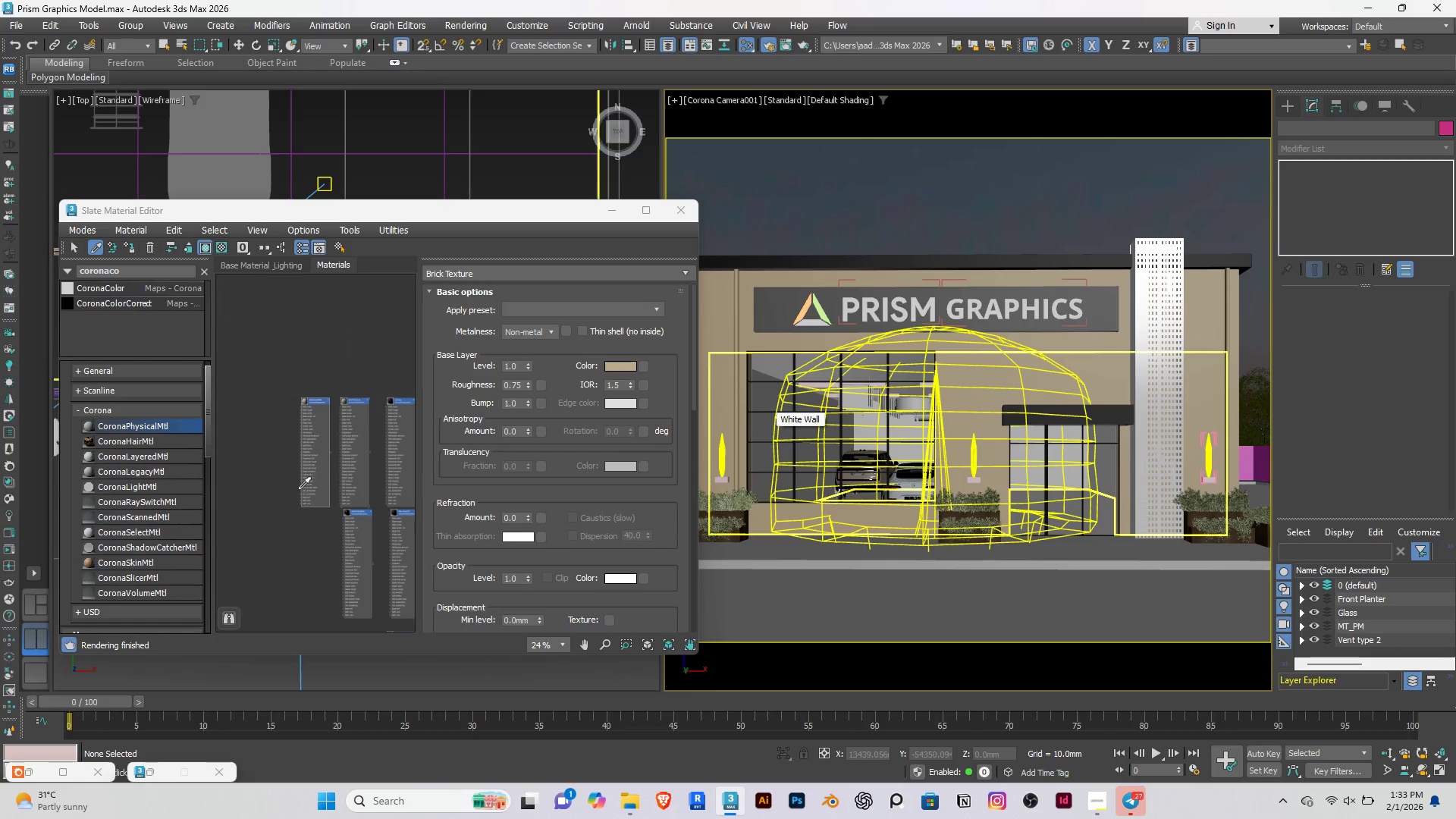 
scroll: coordinate [328, 472], scroll_direction: up, amount: 2.0
 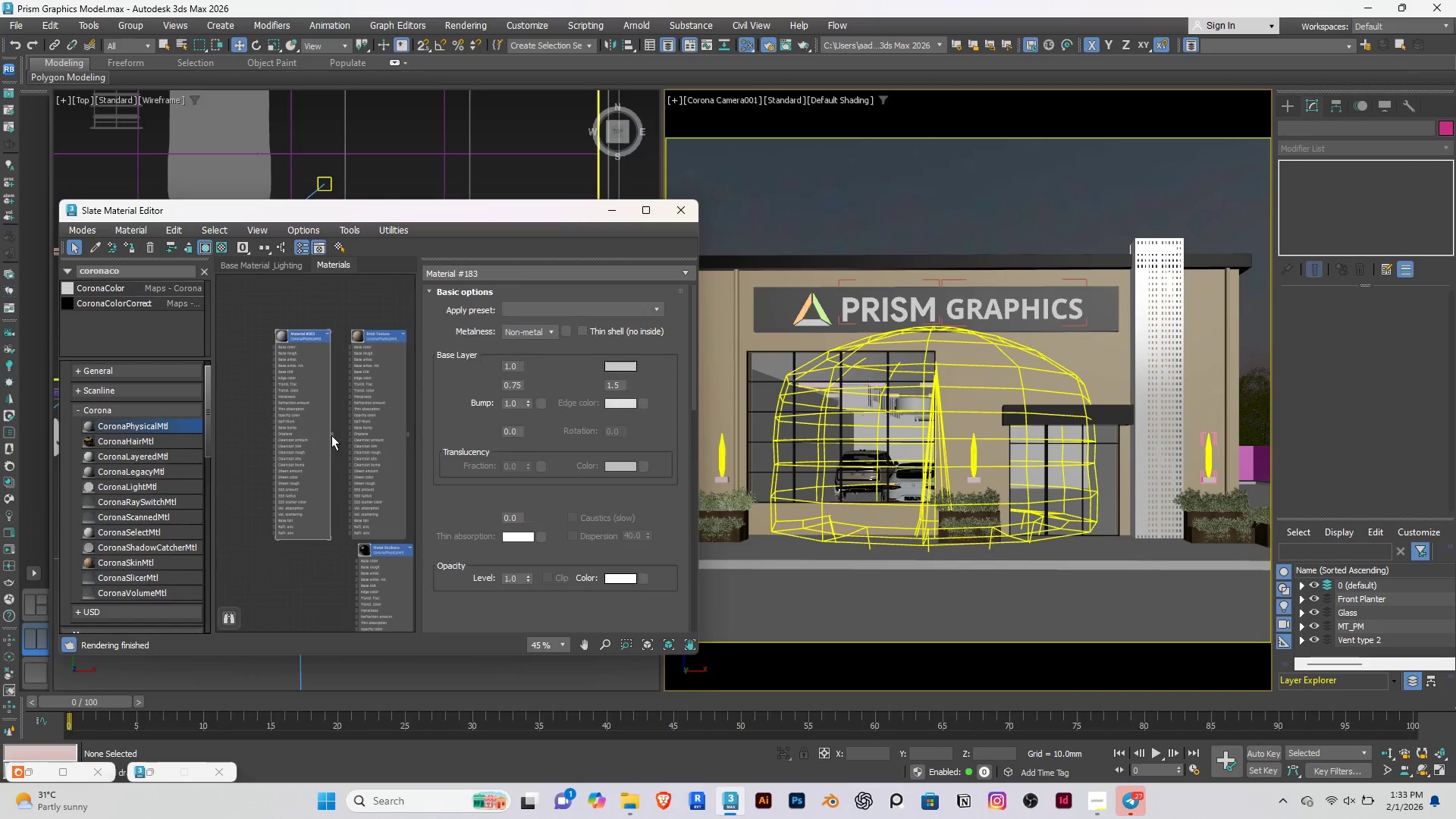 
left_click_drag(start_coordinate=[331, 435], to_coordinate=[1249, 451])
 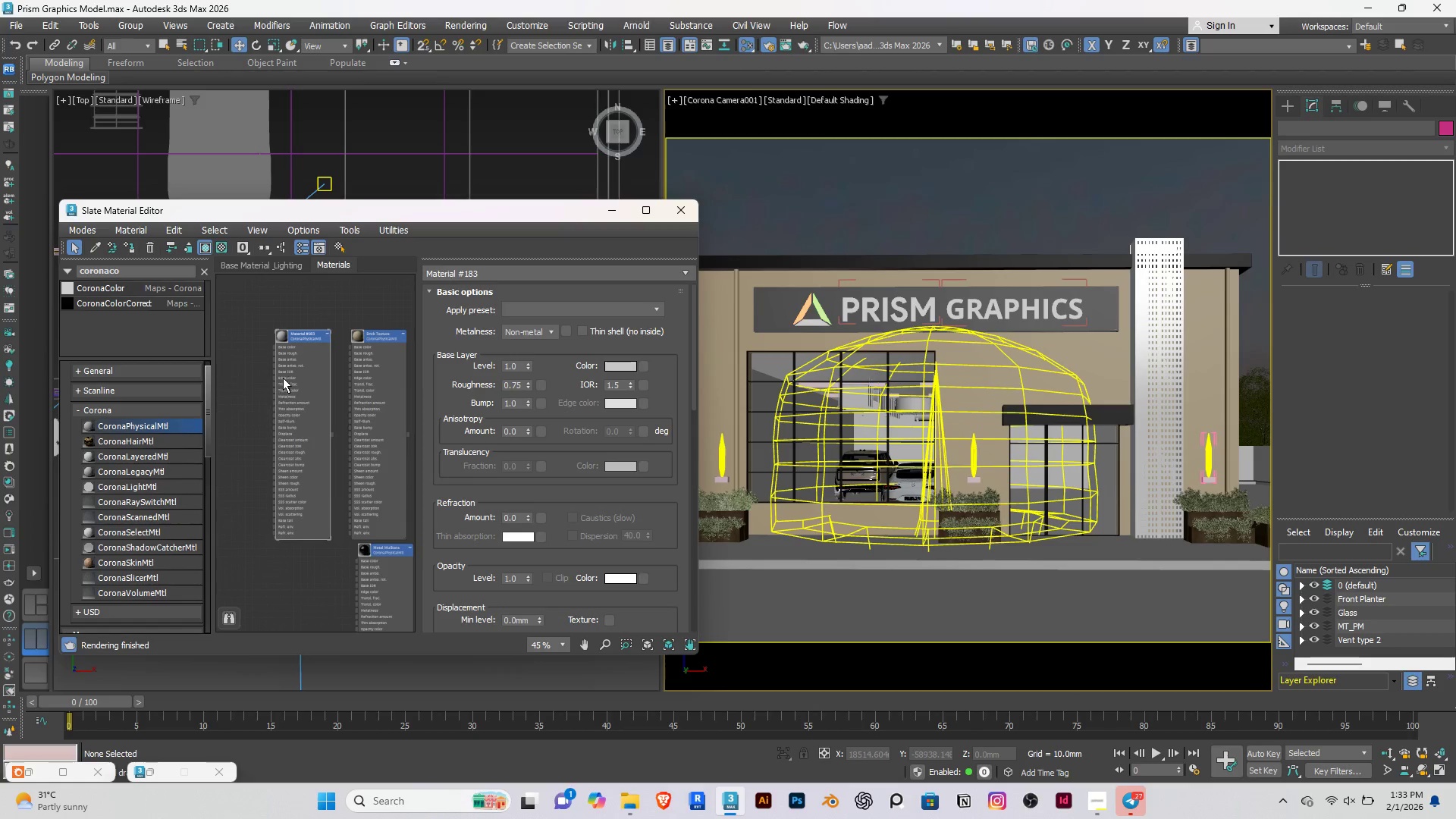 
hold_key(key=ShiftRight, duration=1.5)
left_click_drag(start_coordinate=[345, 325], to_coordinate=[257, 325])
 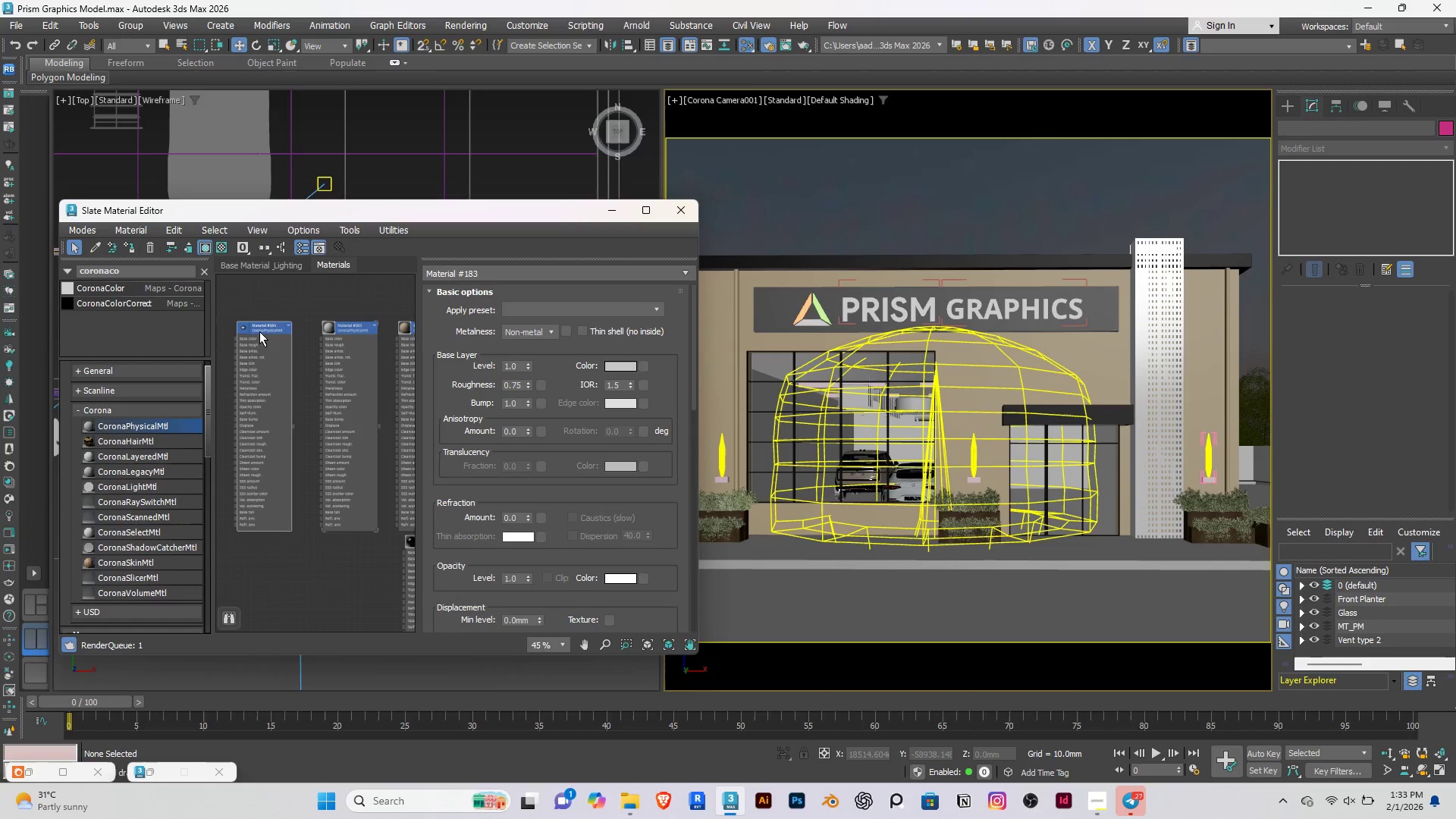 
hold_key(key=ShiftRight, duration=0.31)
 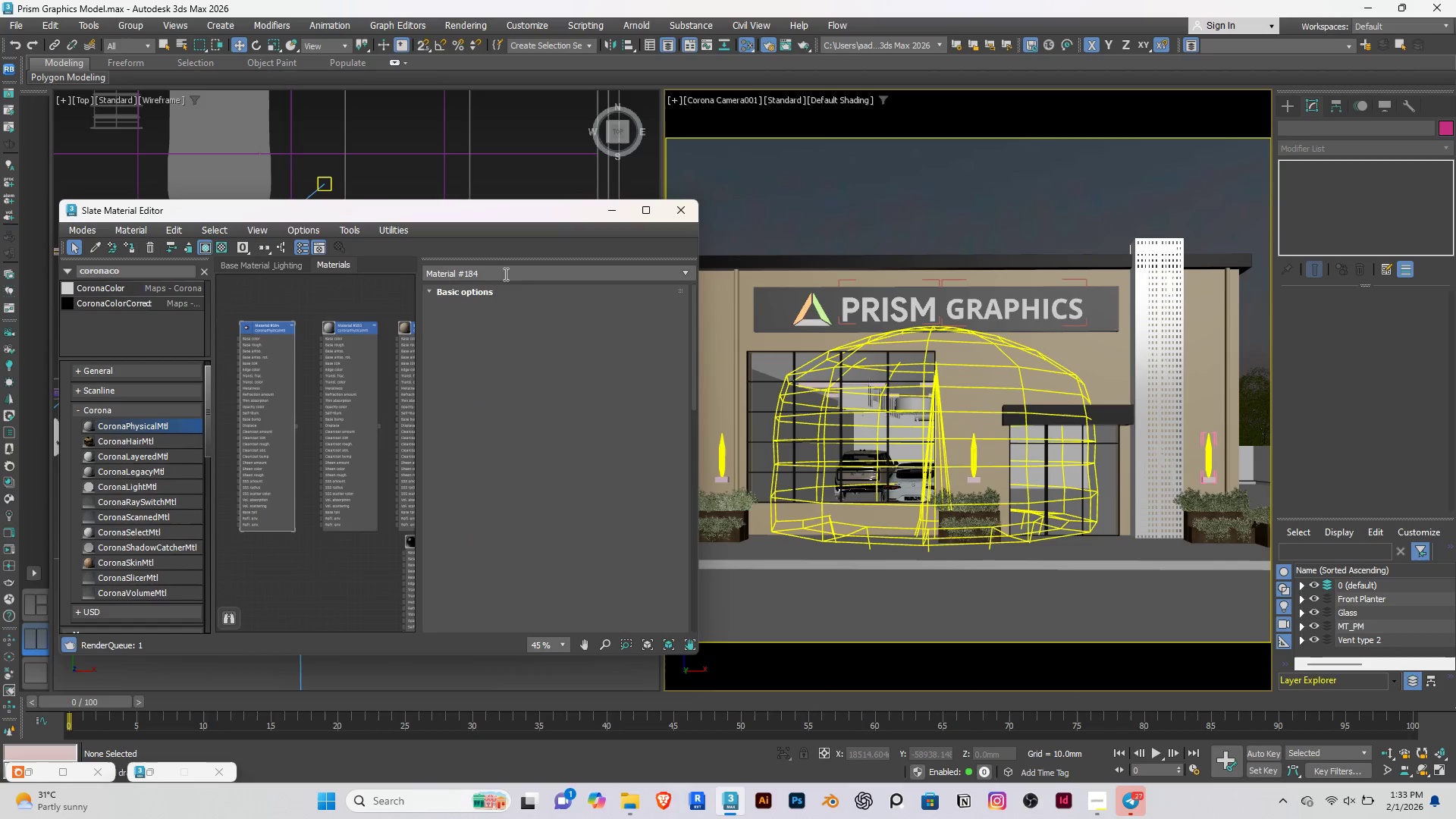 
left_click_drag(start_coordinate=[508, 275], to_coordinate=[394, 266])
 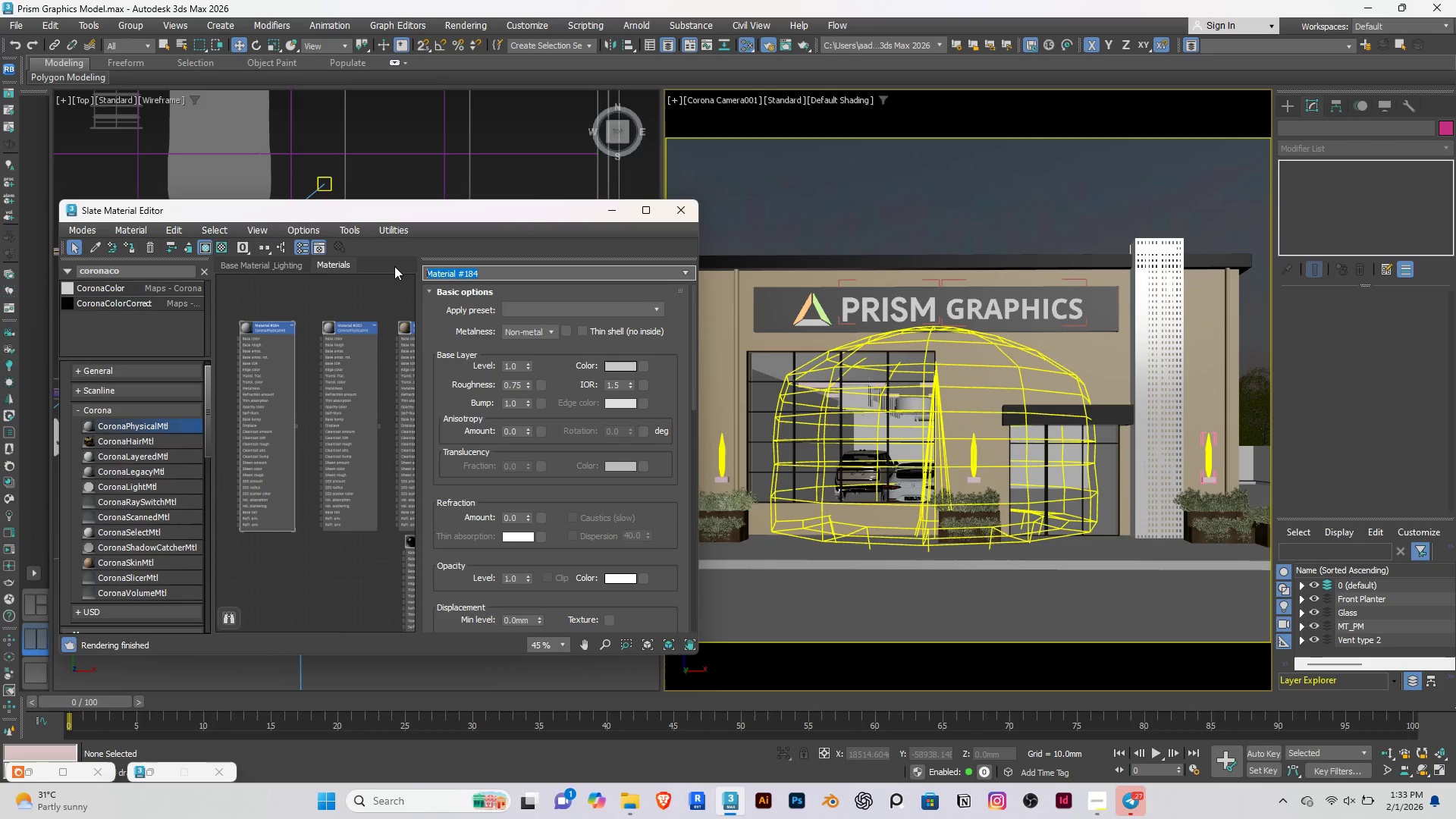 
type(Concrete)
 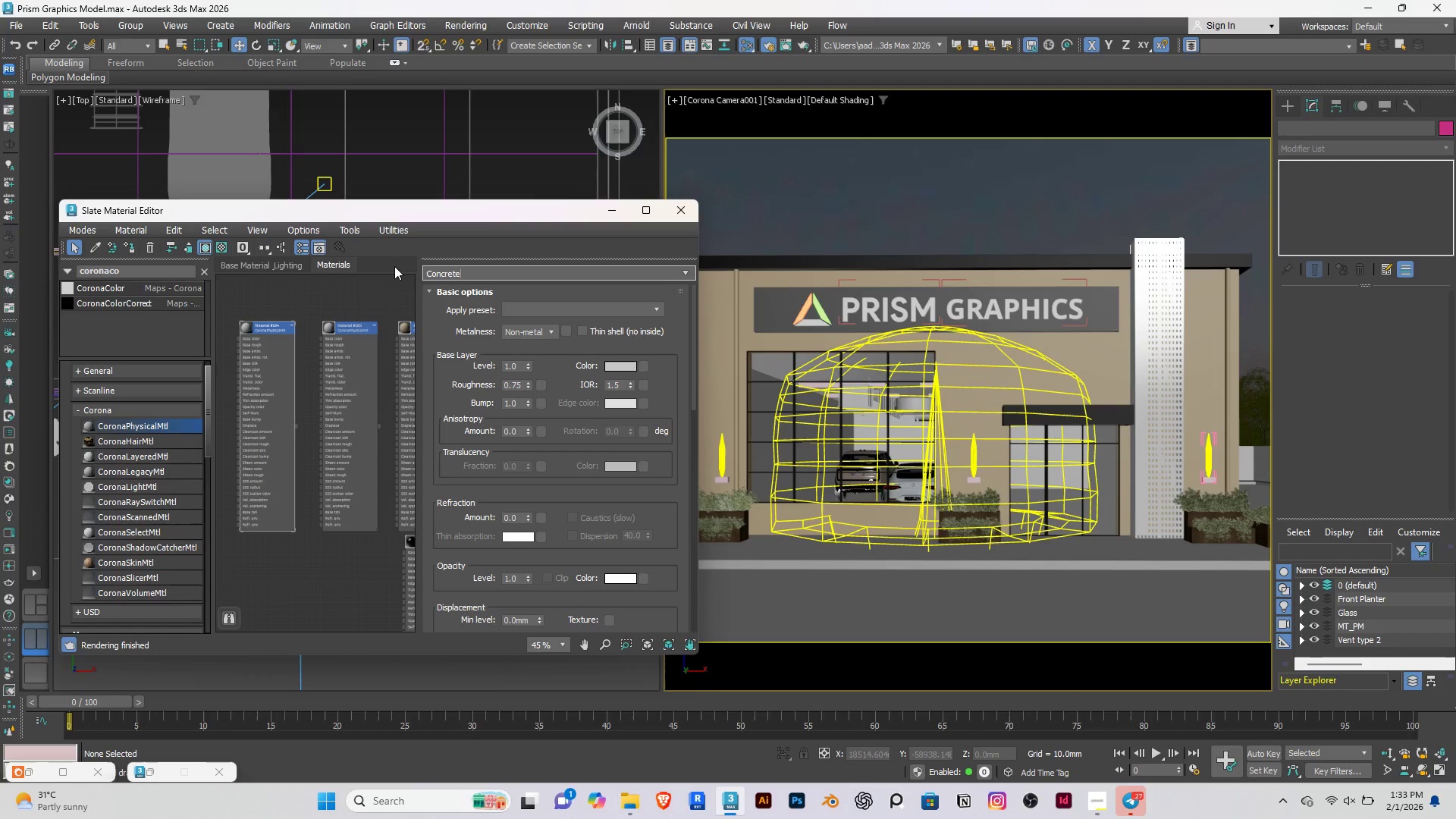 
key(Enter)
 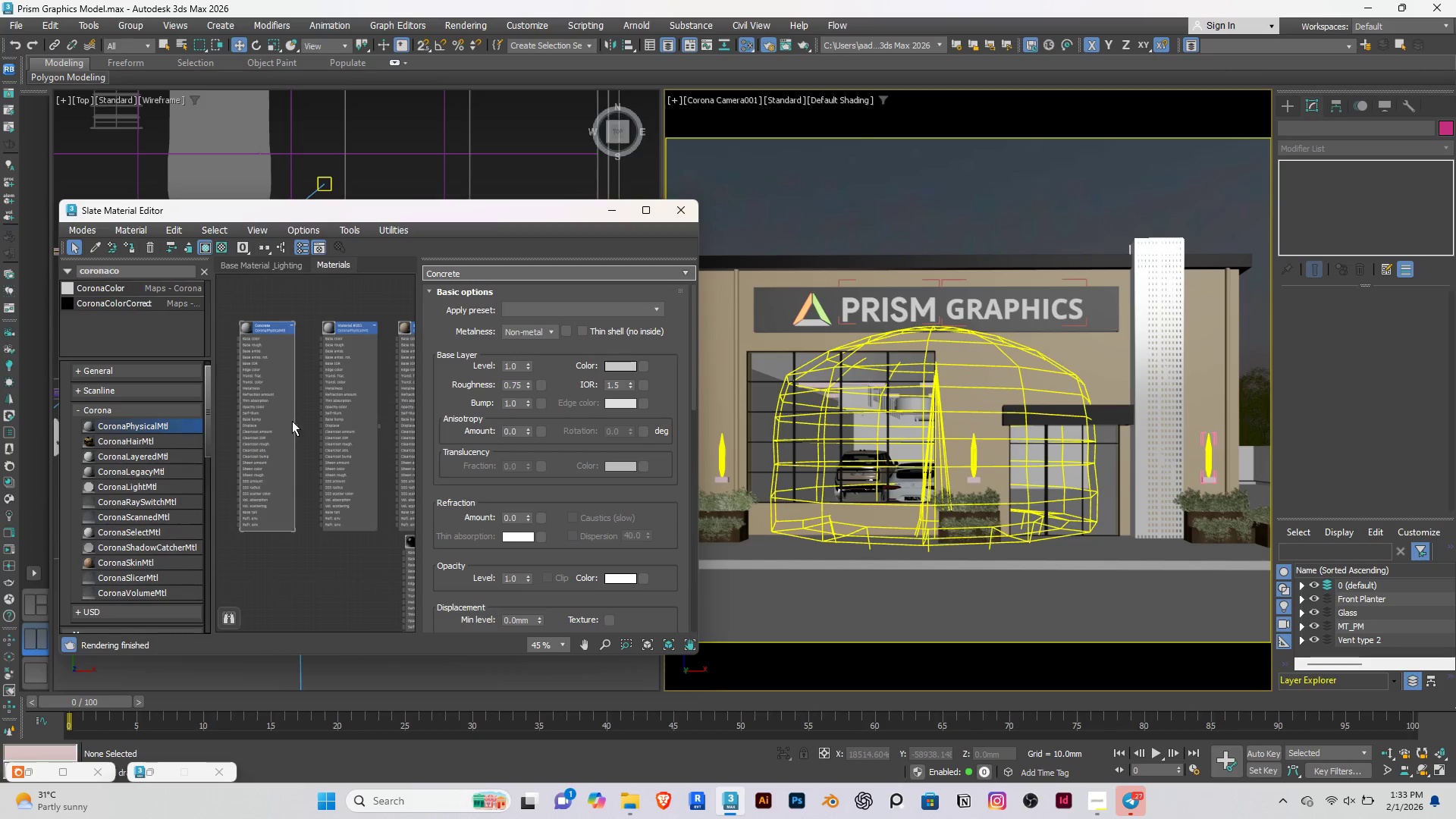 
left_click_drag(start_coordinate=[297, 425], to_coordinate=[883, 597])
 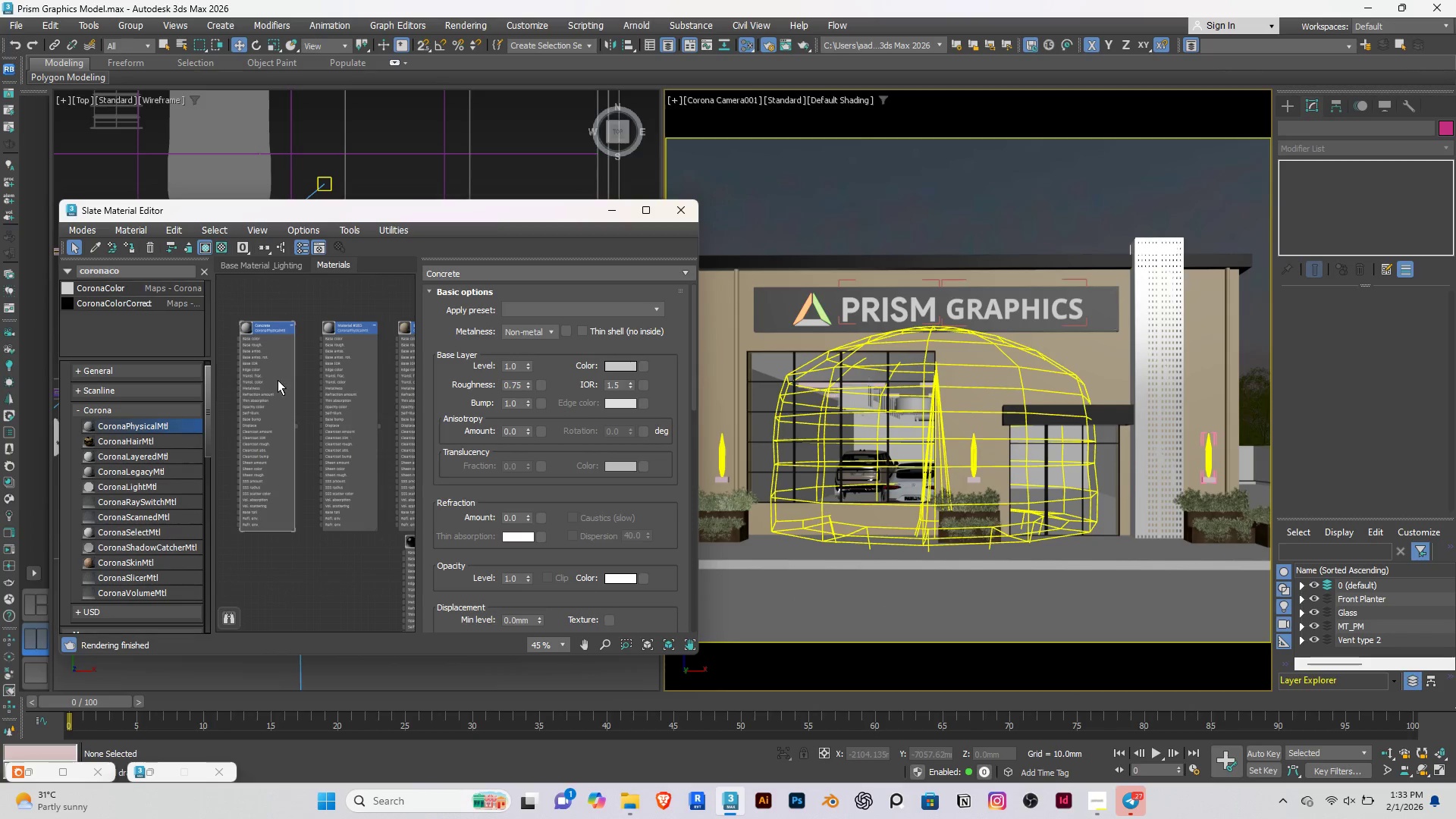 
wait(5.77)
 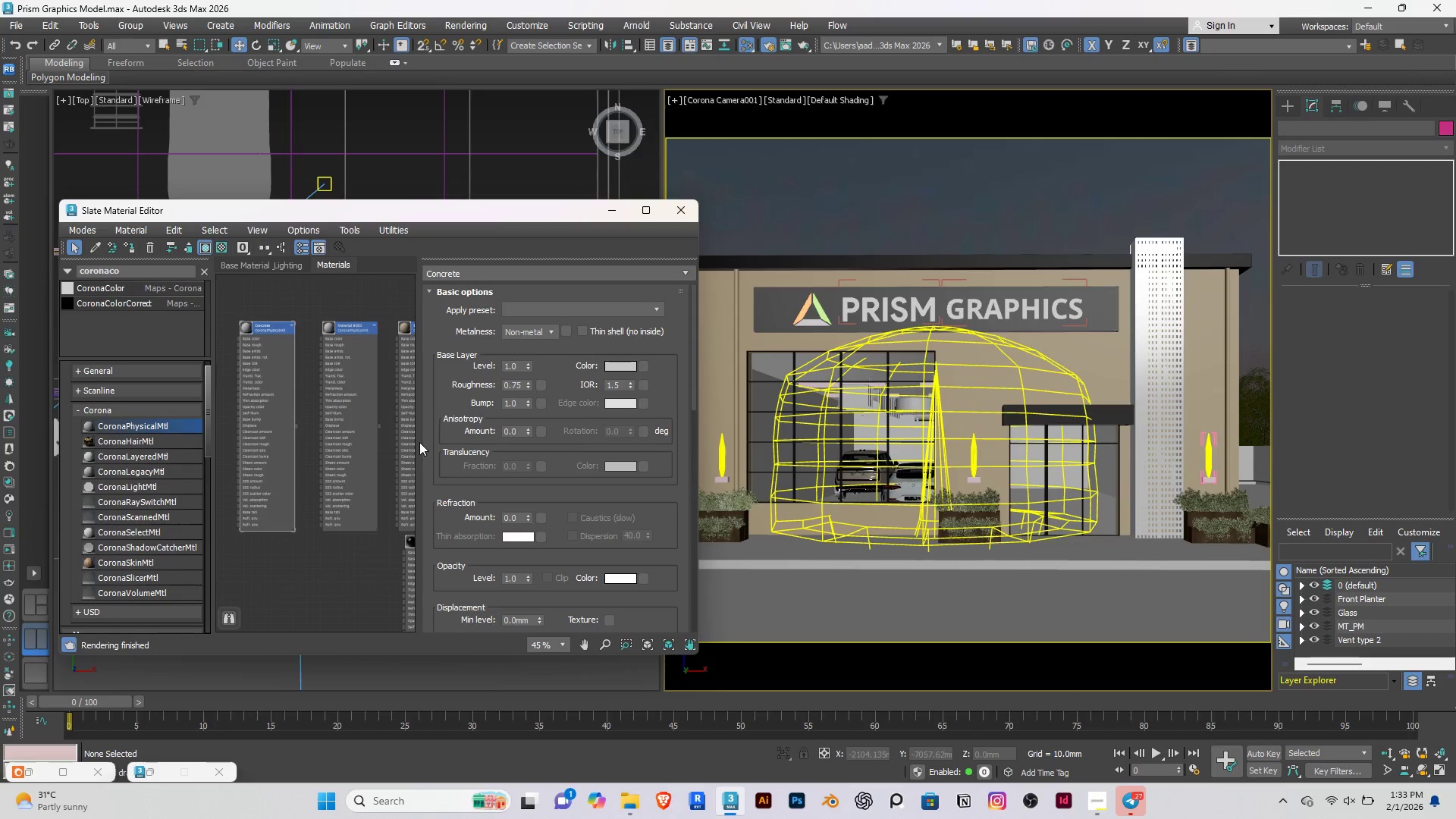 
left_click([609, 371])
 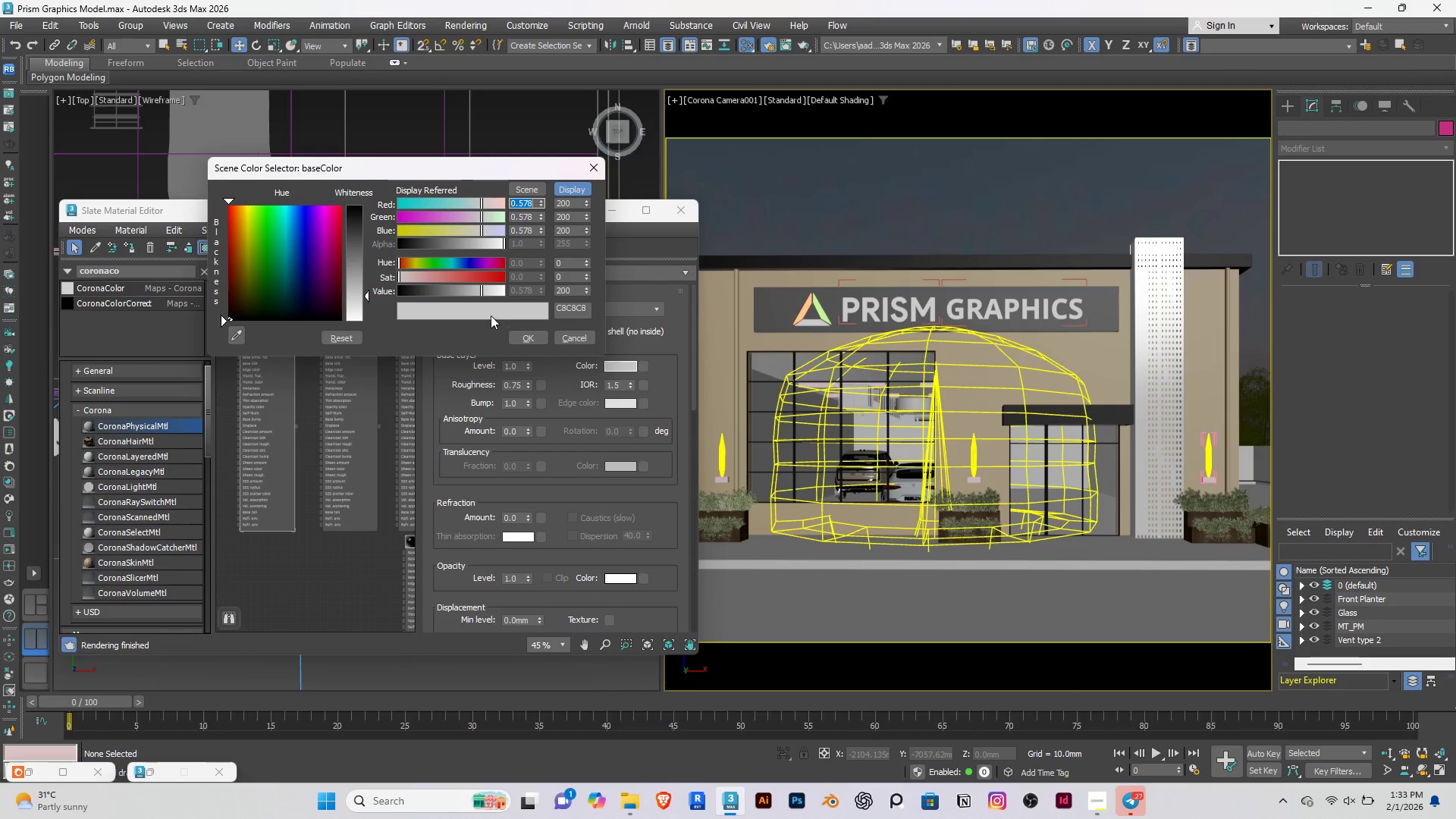 
left_click([452, 288])
 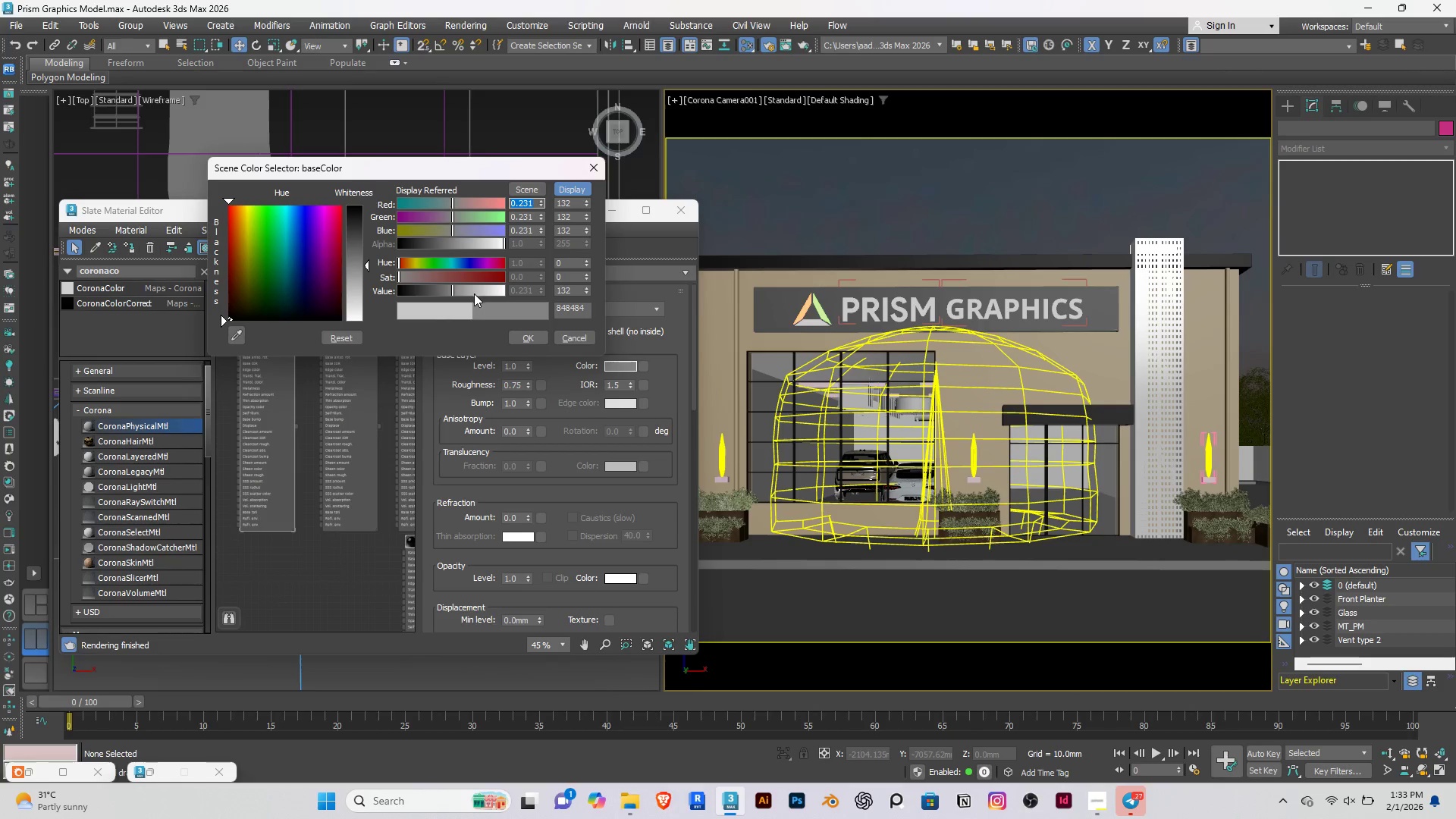 
left_click([476, 293])
 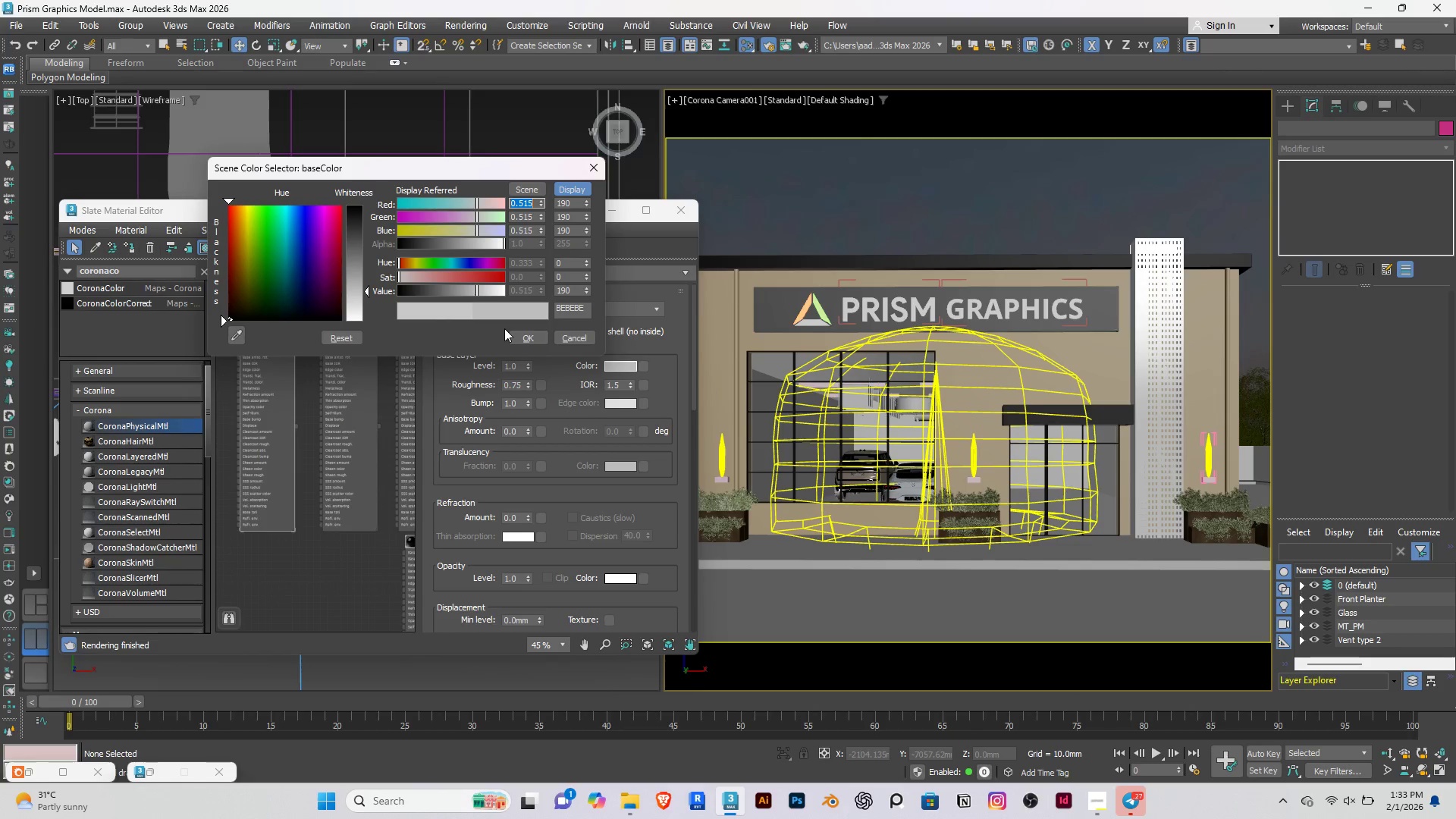 
left_click([527, 340])
 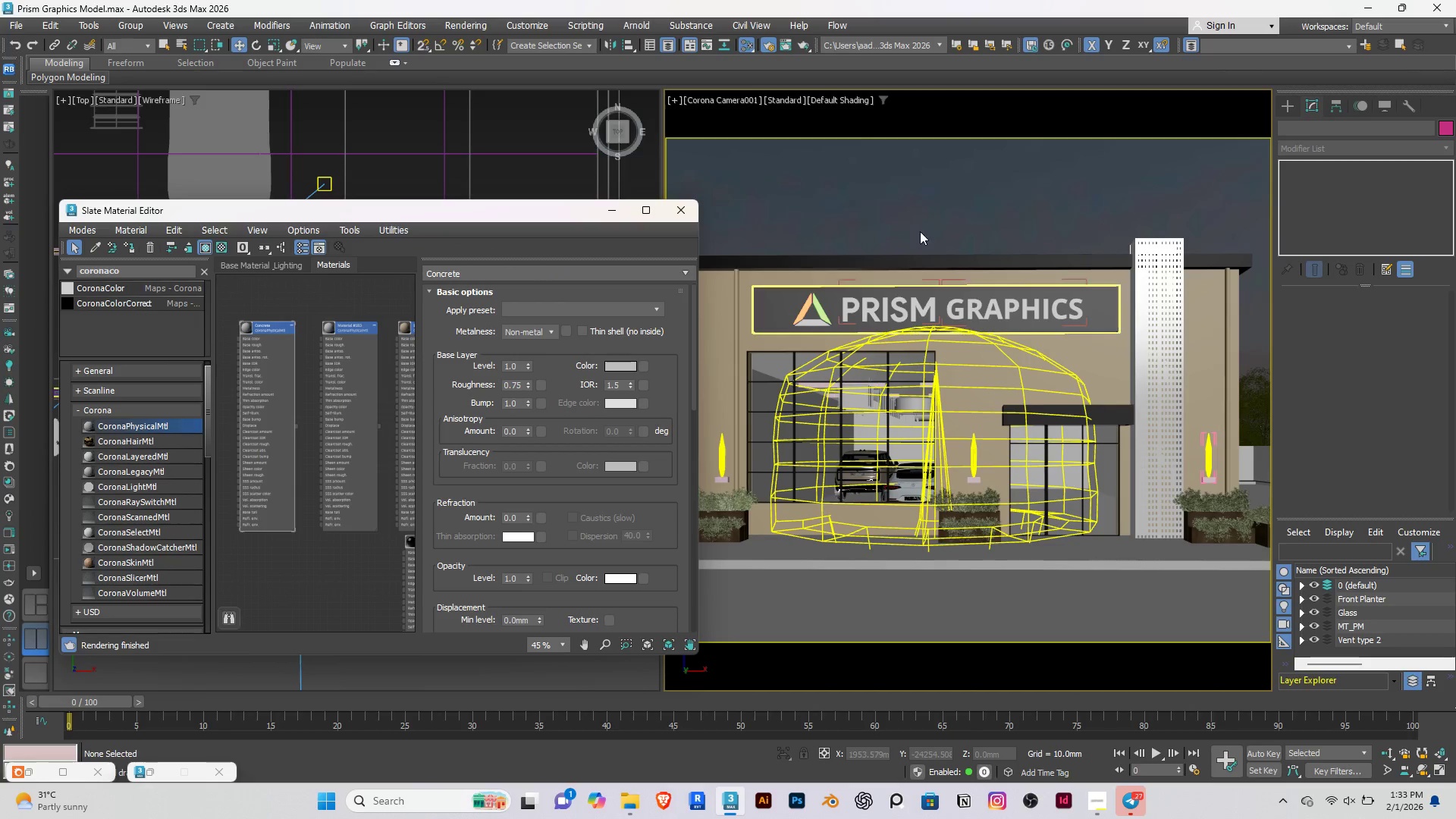 
left_click([907, 203])
 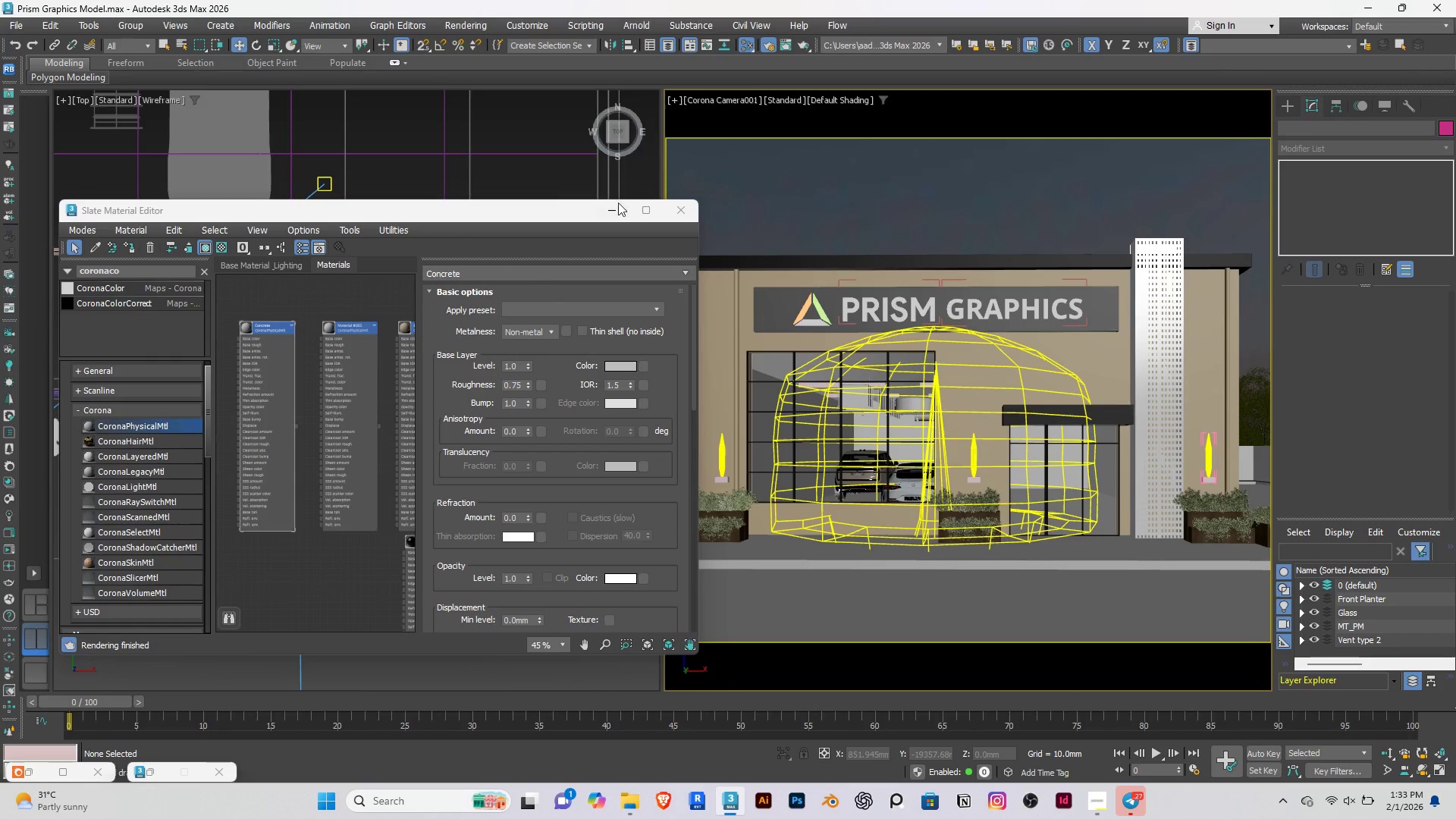 
left_click([608, 211])
 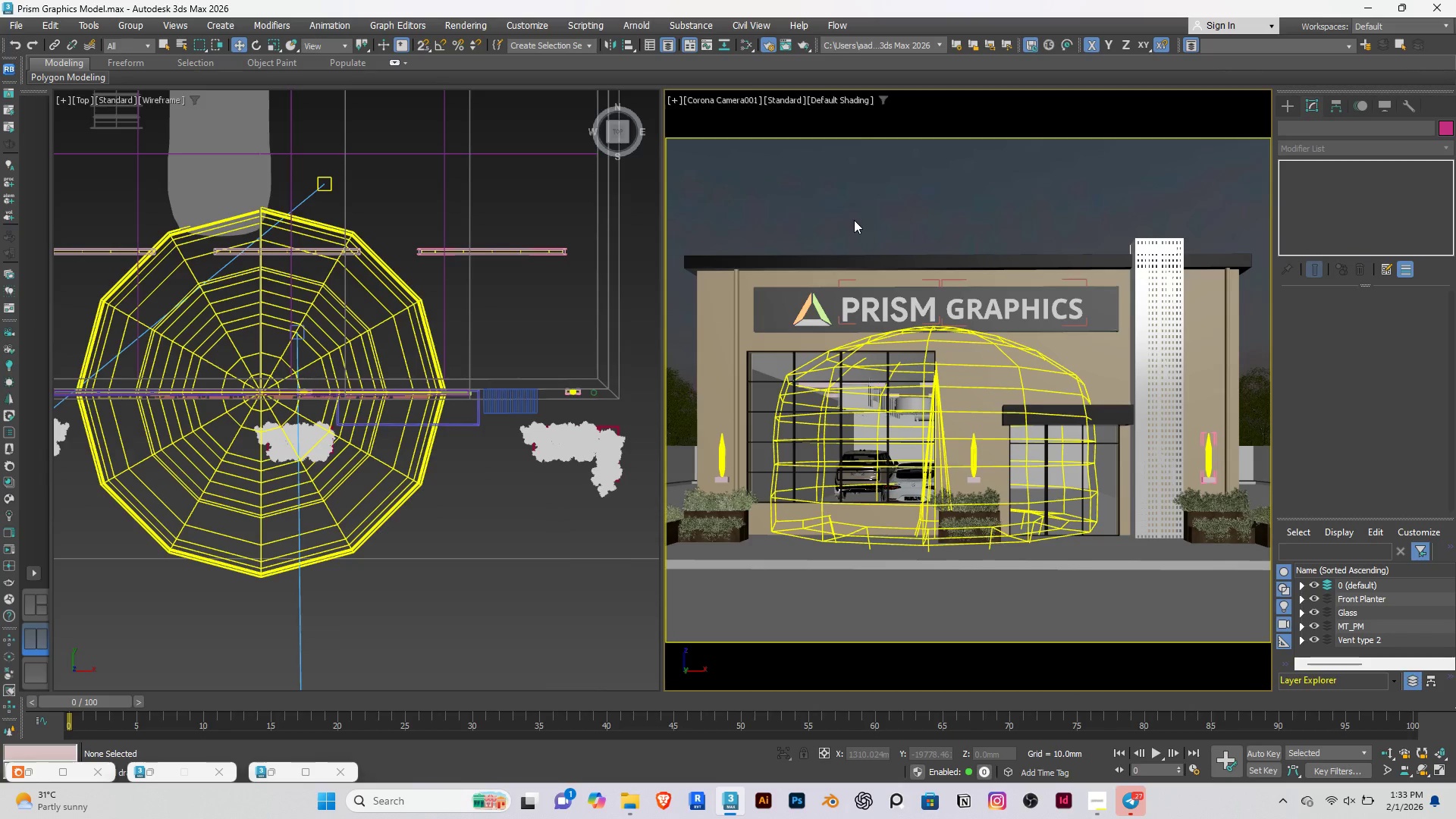 
left_click([854, 220])
 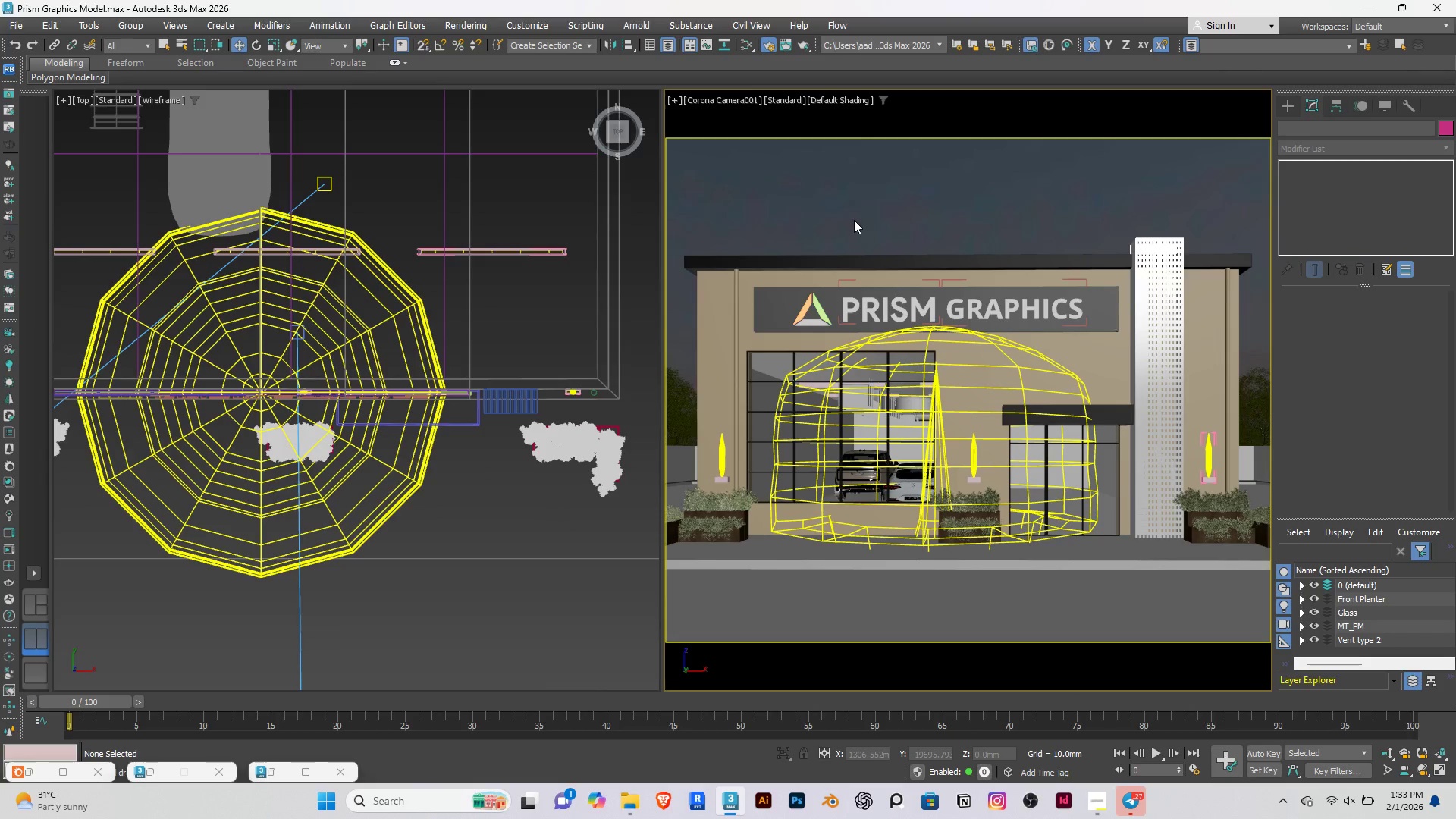 
key(Control+S)
 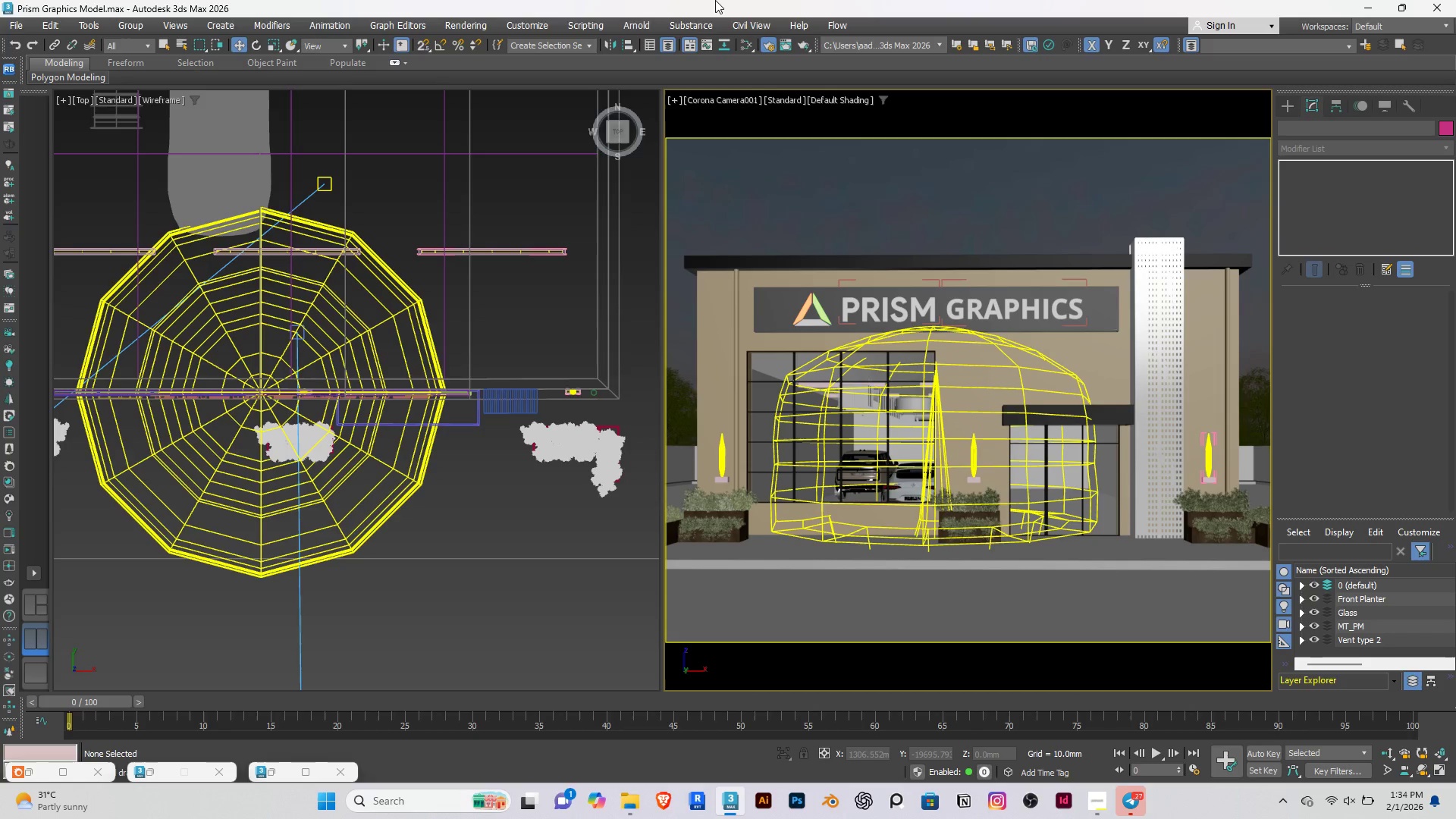 
wait(19.16)
 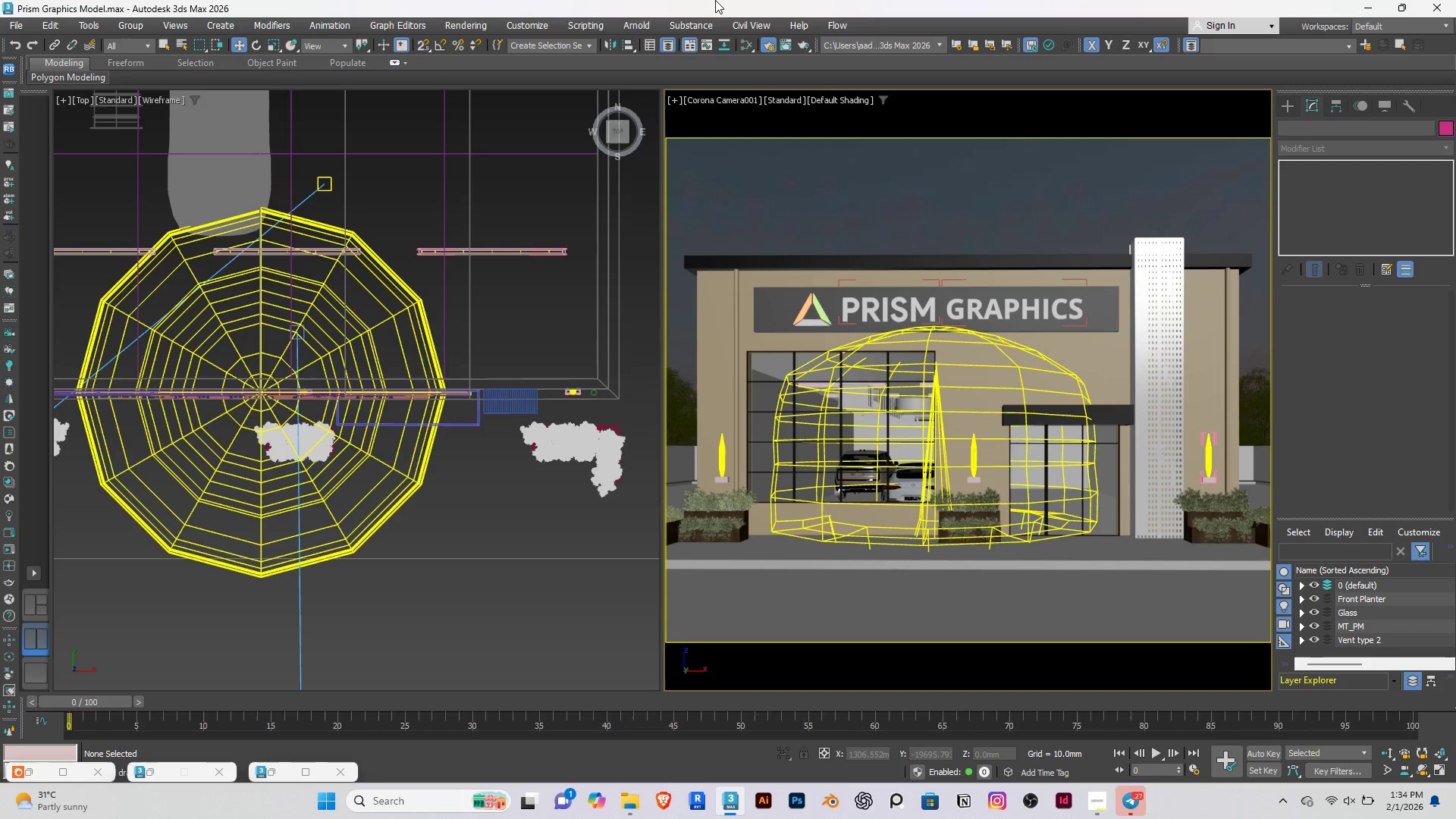 
left_click([894, 211])
 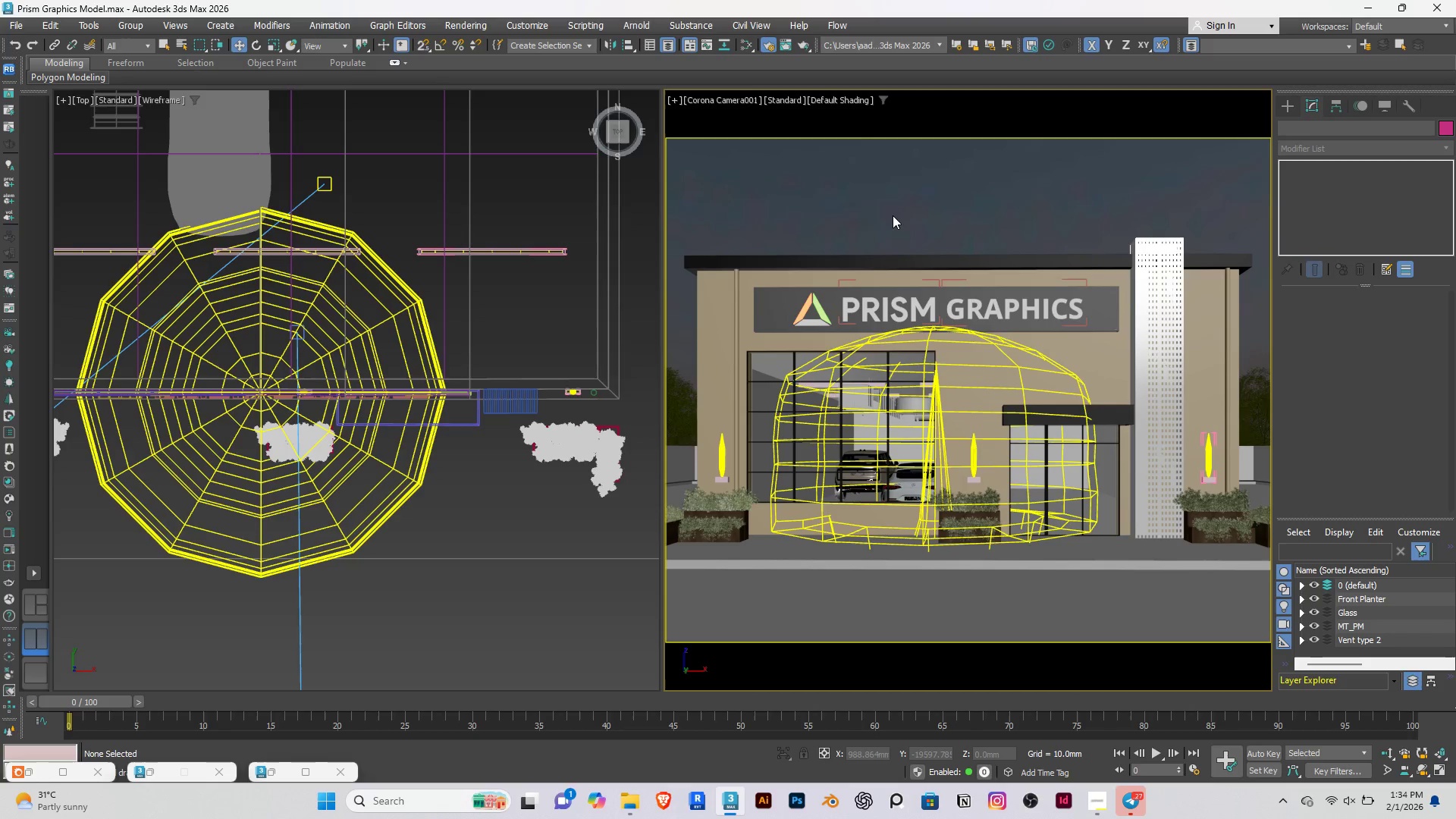 
key(F10)
 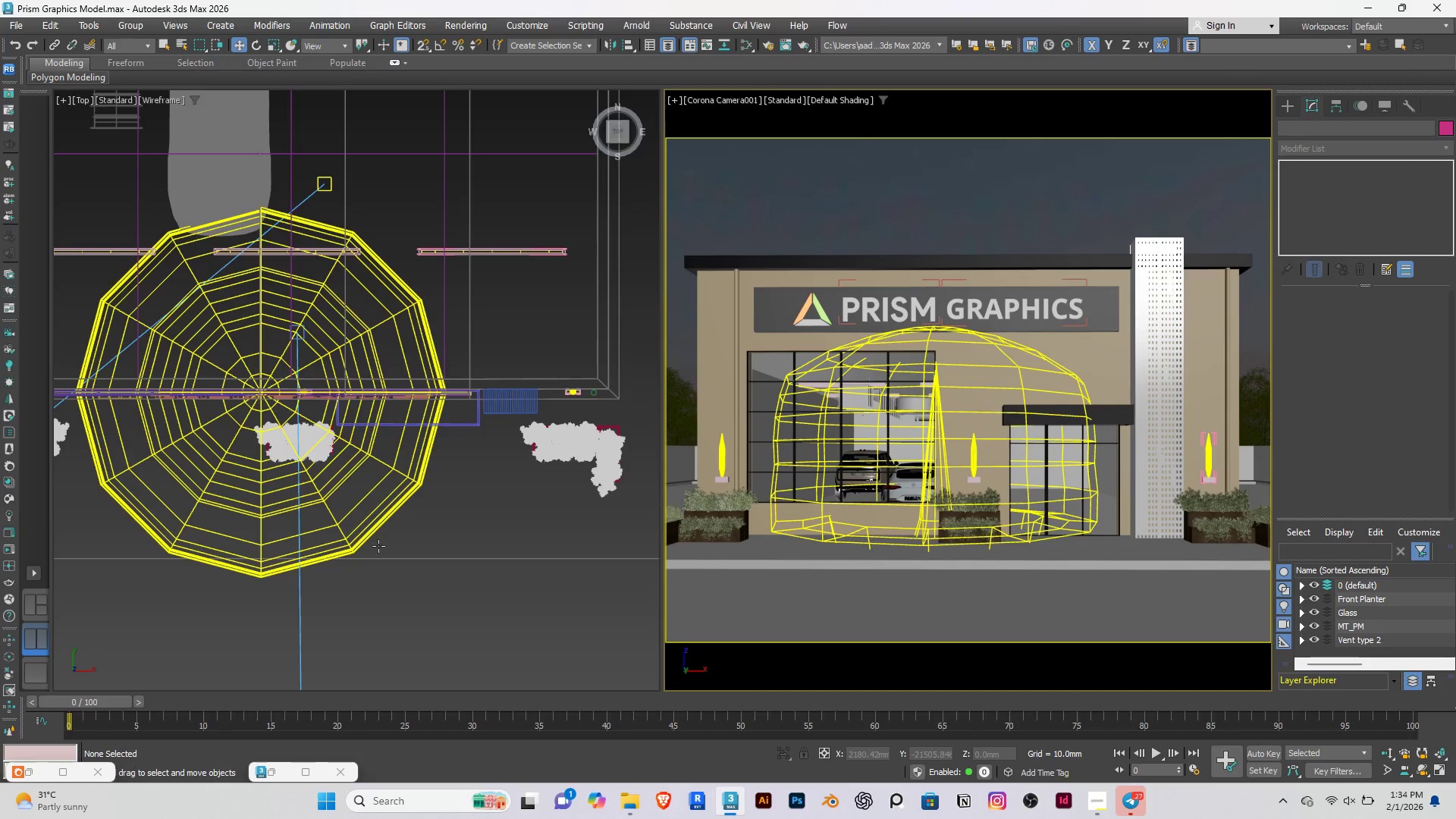 
left_click([465, 530])
 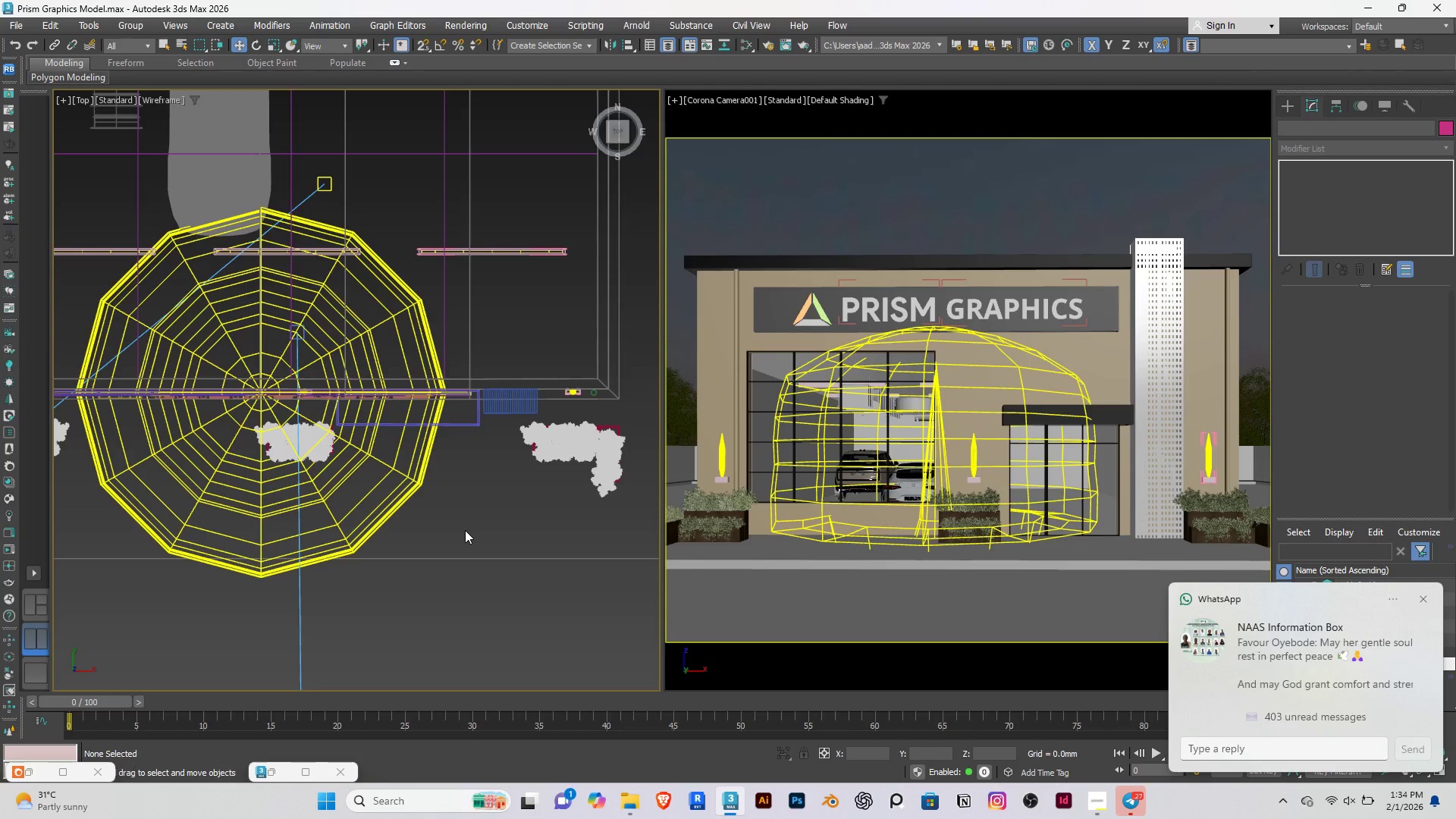 
key(F10)
 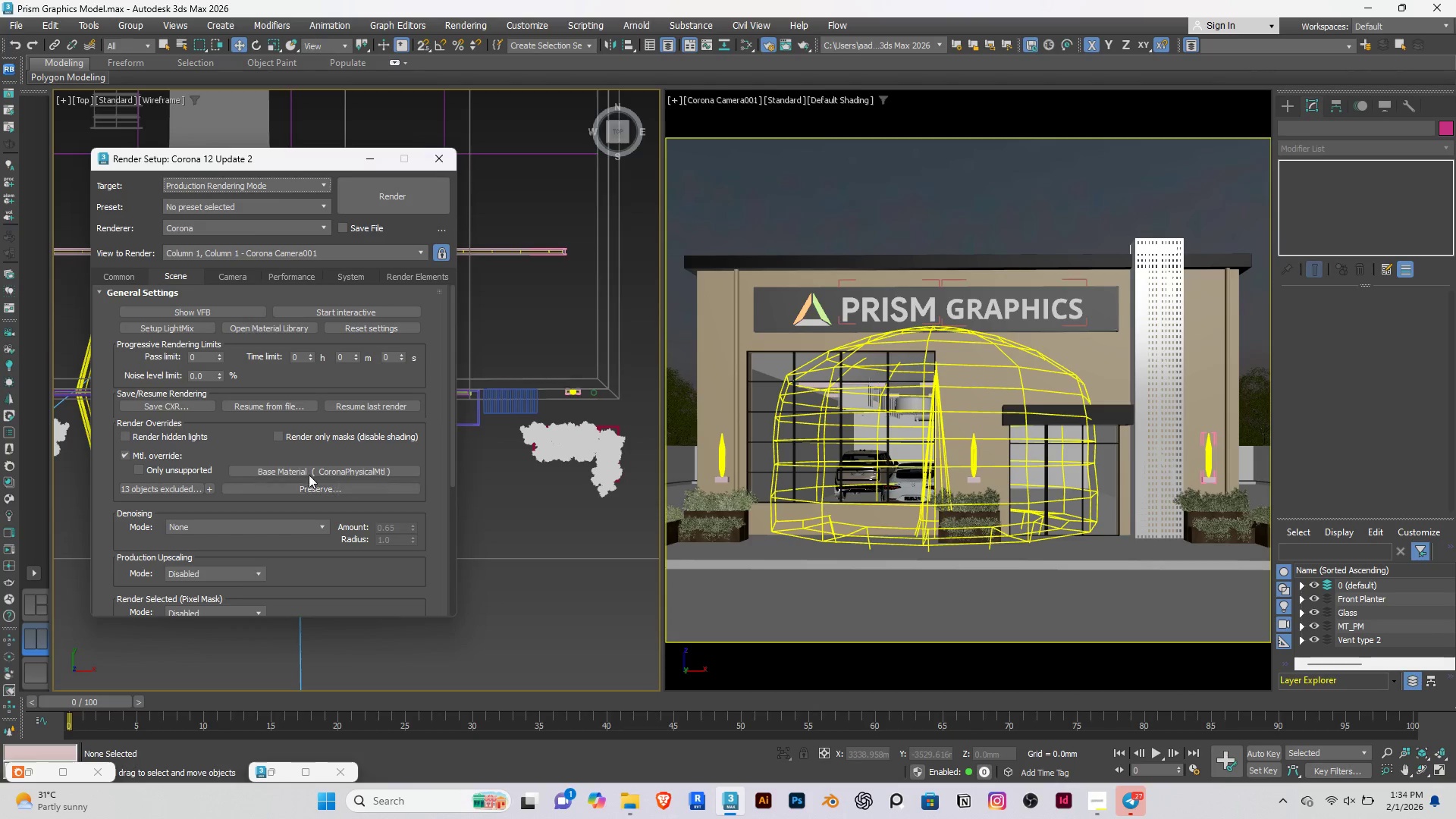 
wait(5.22)
 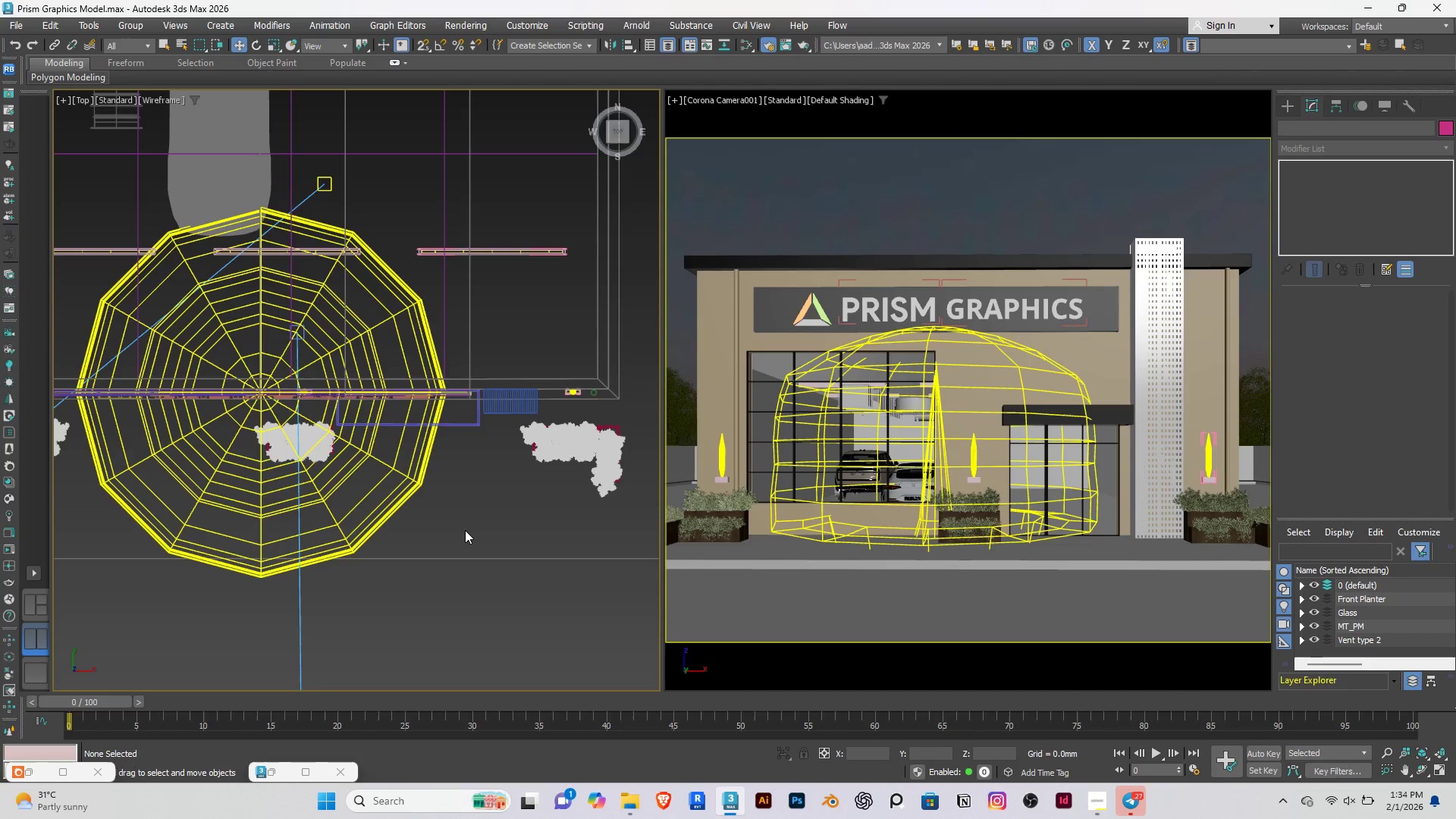 
left_click([125, 456])
 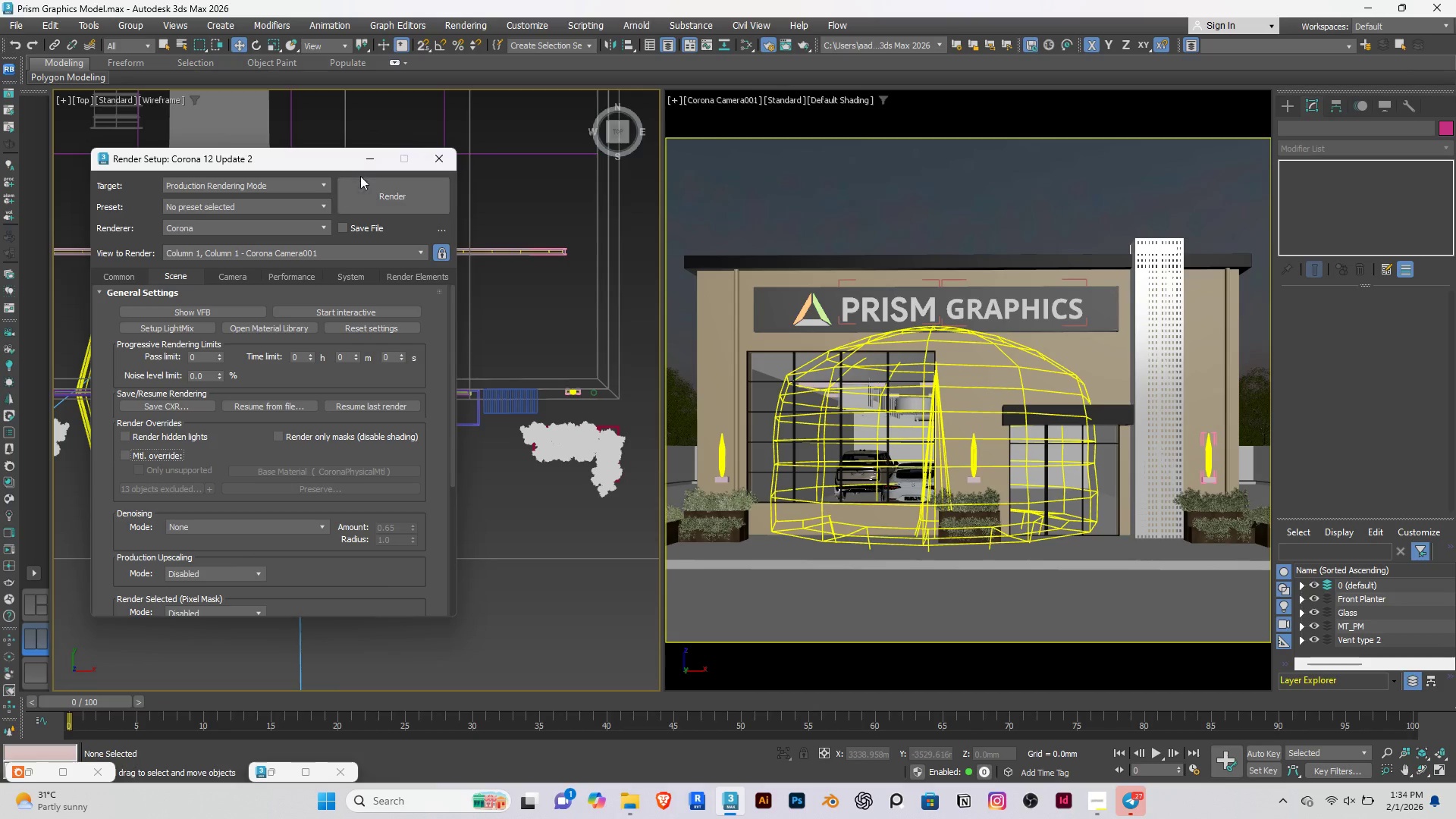 
mouse_move([344, 317])
 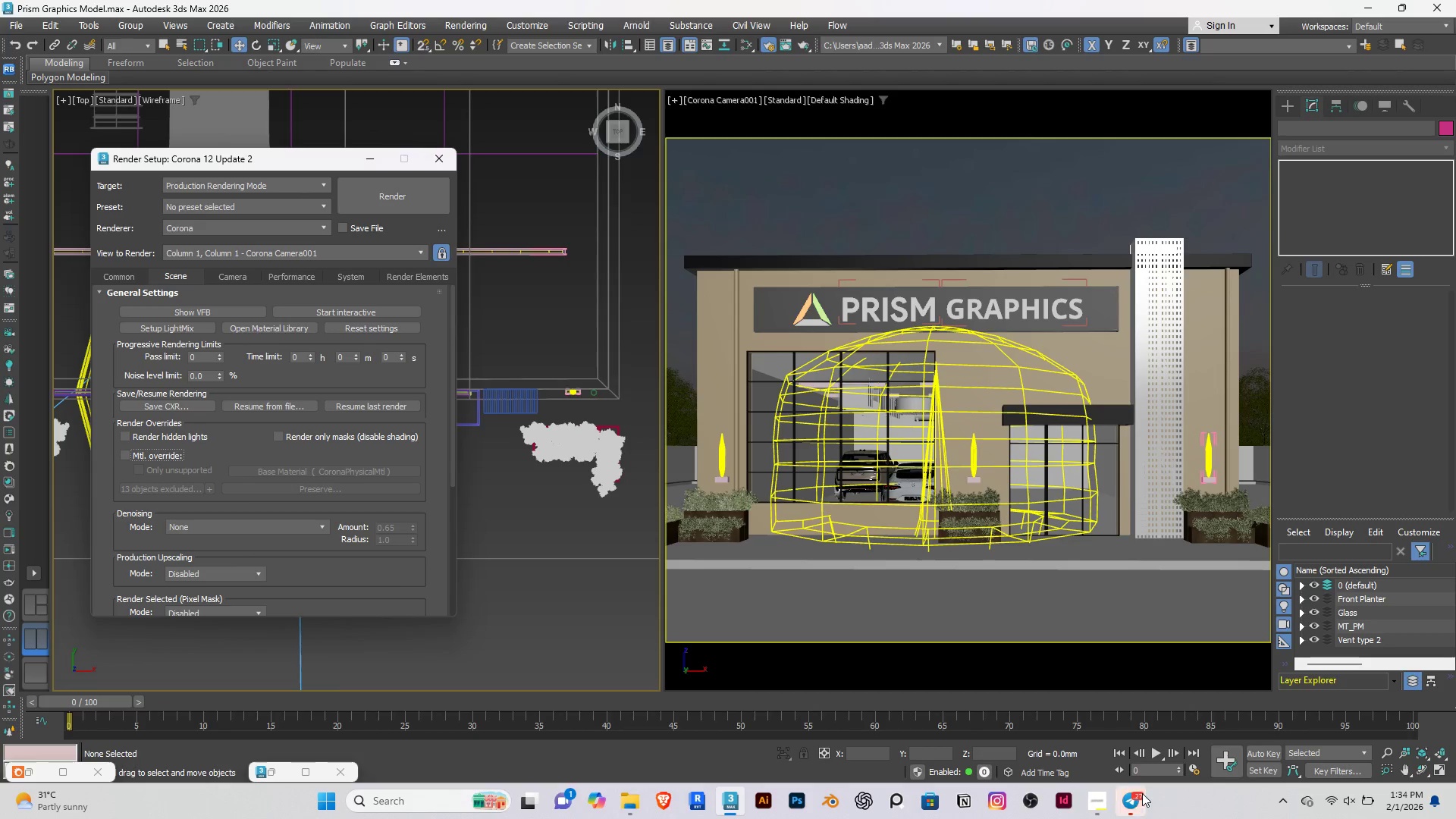 
left_click([1131, 796])
 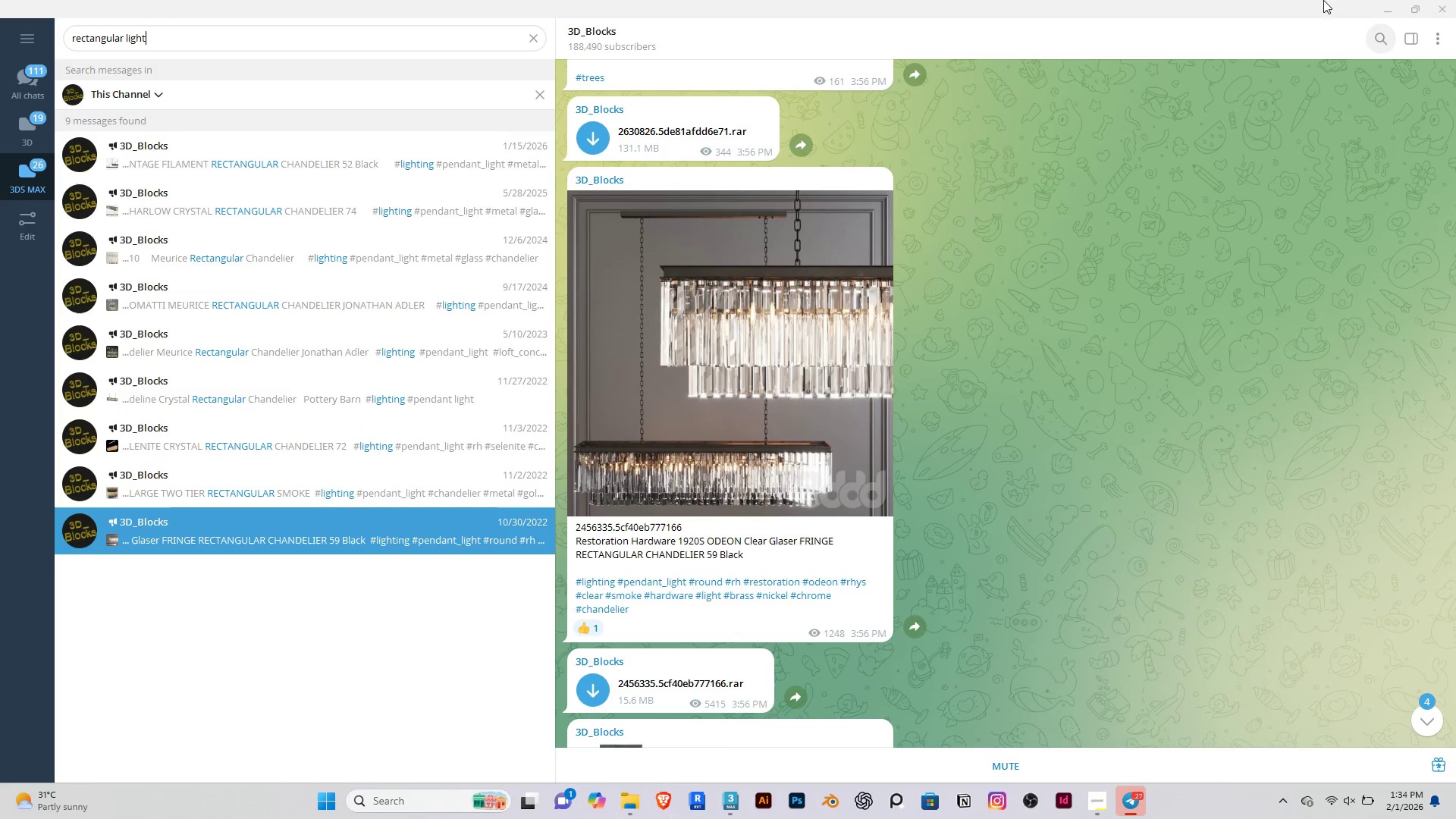 
left_click_drag(start_coordinate=[1439, 11], to_coordinate=[1439, 7])
 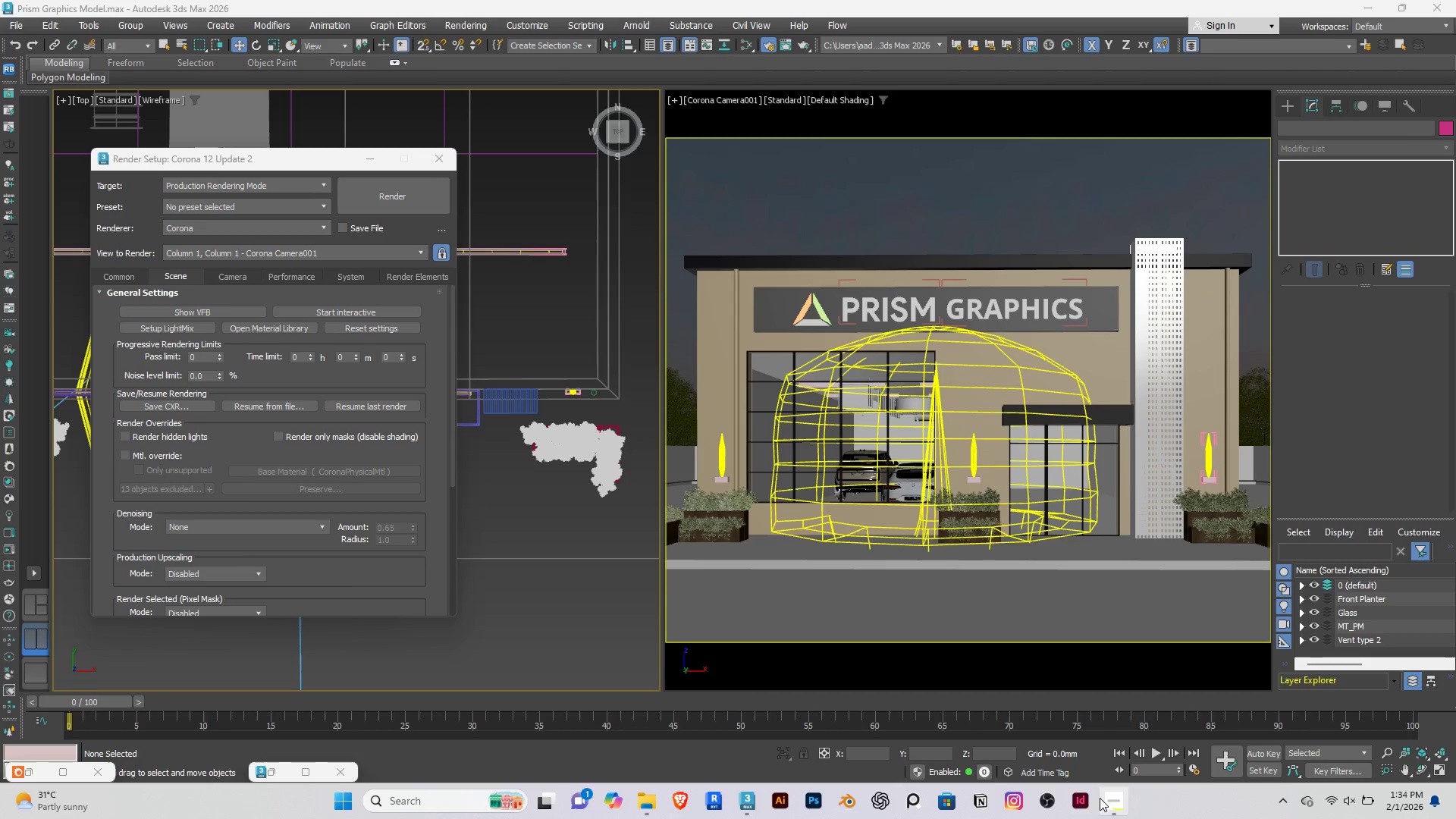 
left_click([1116, 794])